 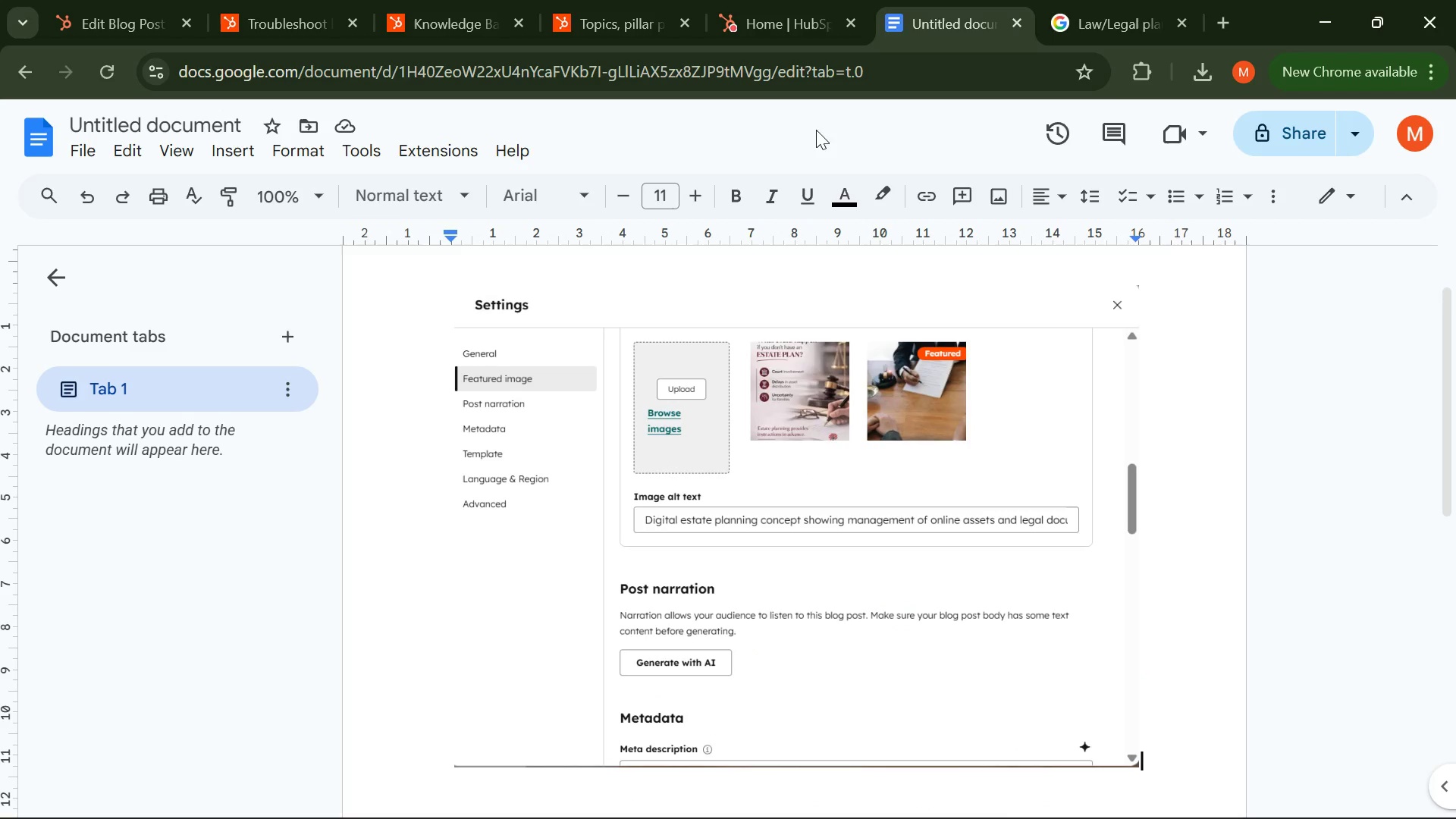 
scroll: coordinate [675, 426], scroll_direction: up, amount: 1.0
 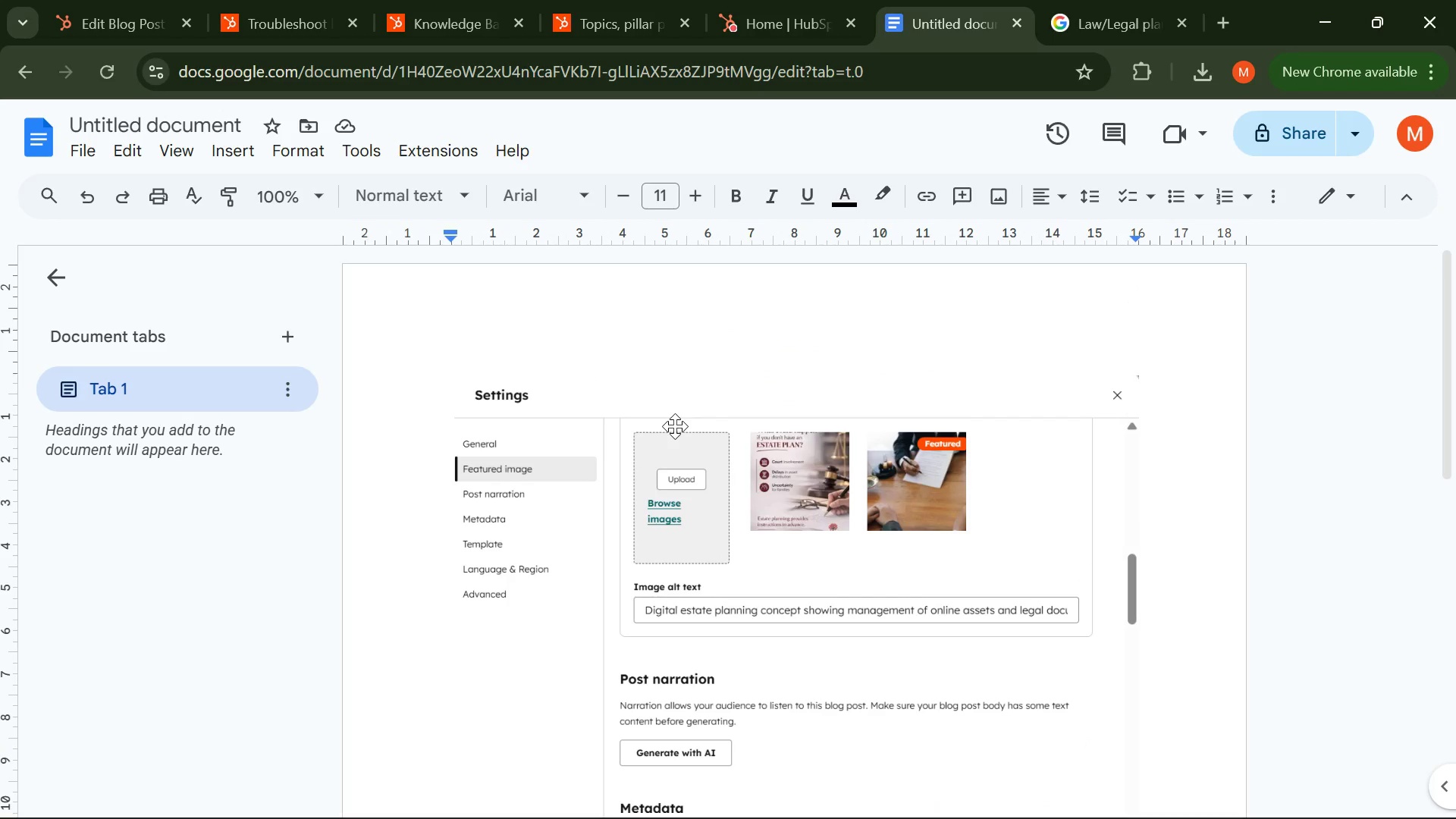 
scroll: coordinate [675, 426], scroll_direction: none, amount: 0.0
 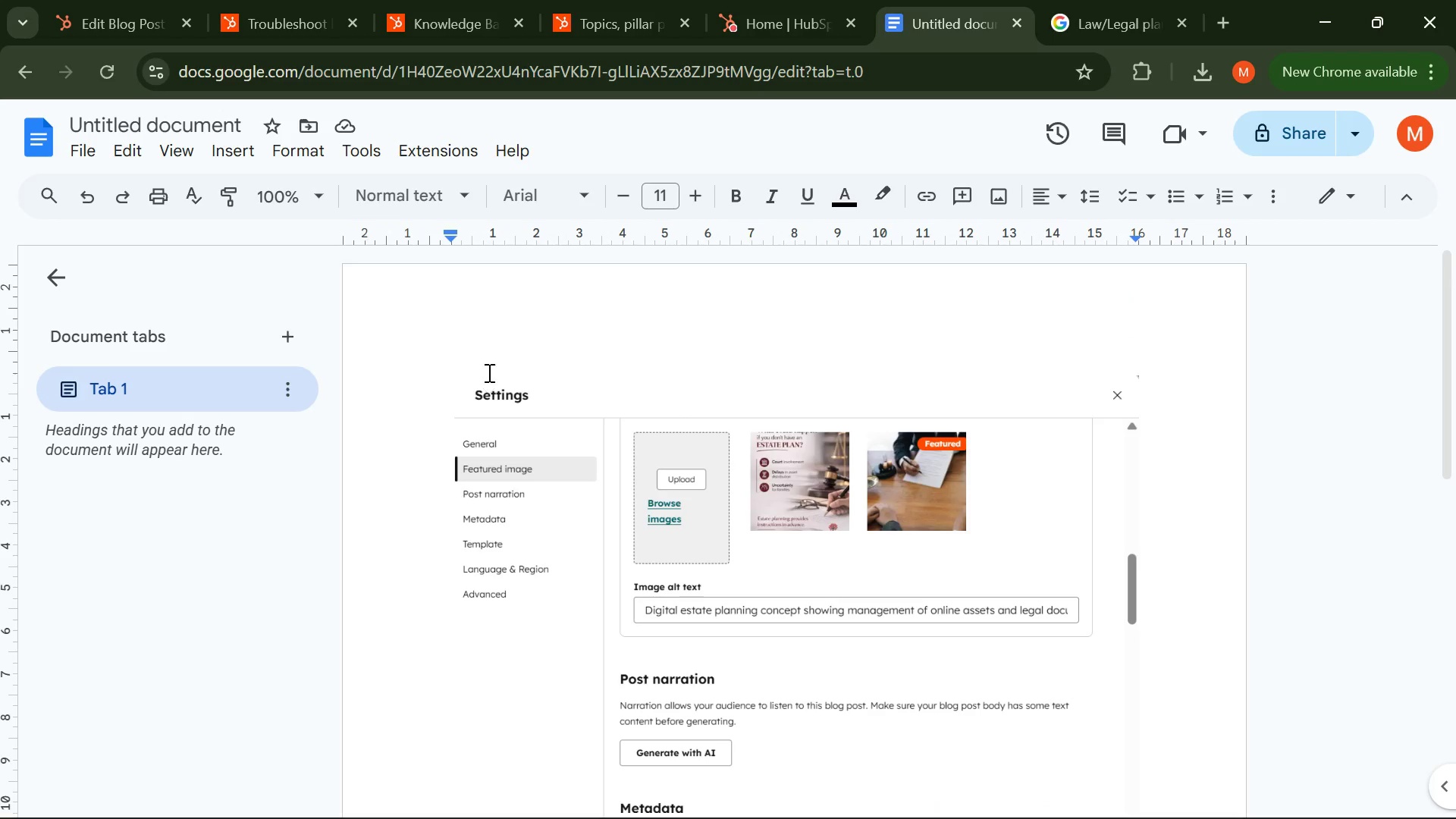 
left_click([488, 372])
 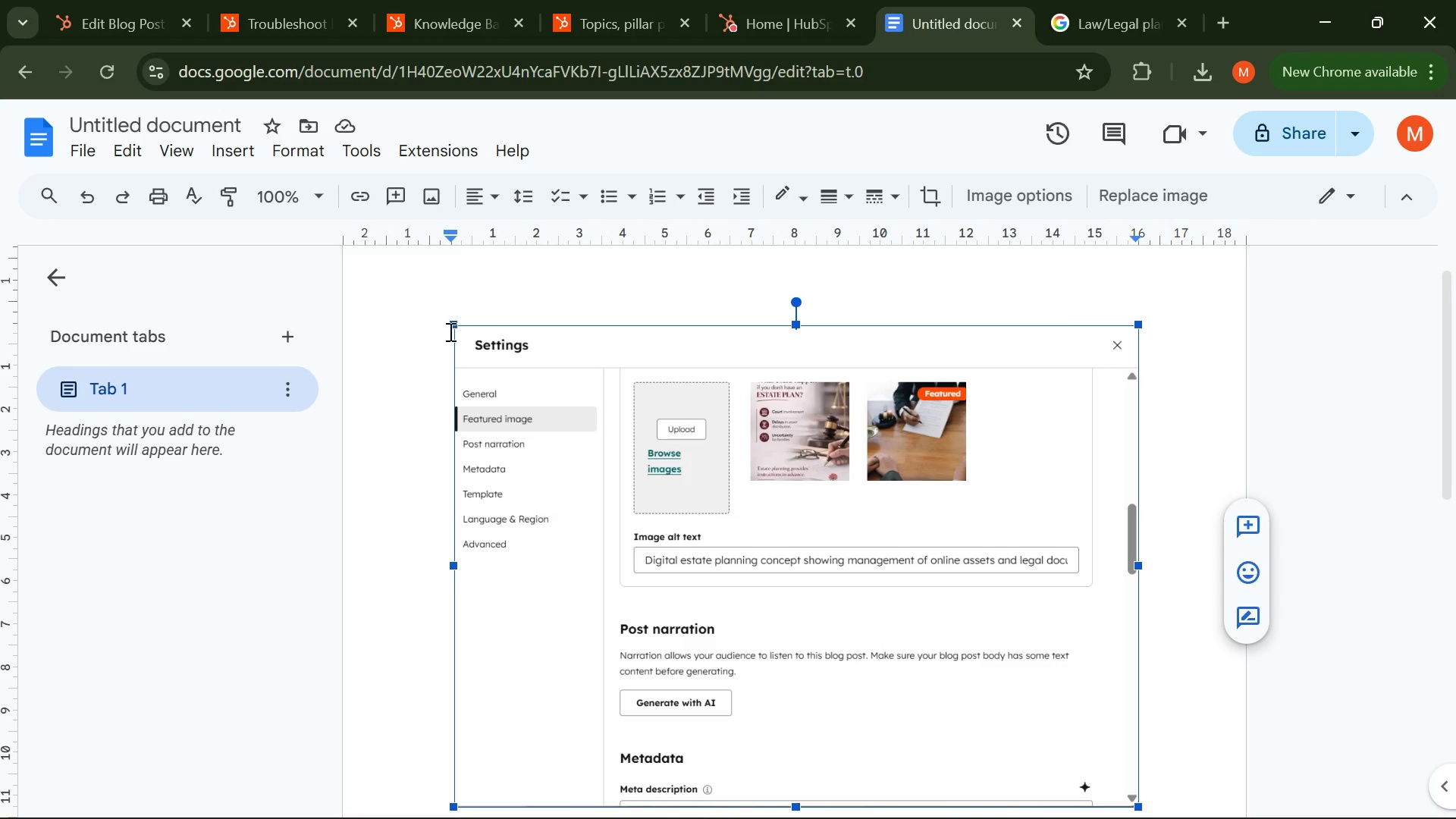 
left_click([450, 328])
 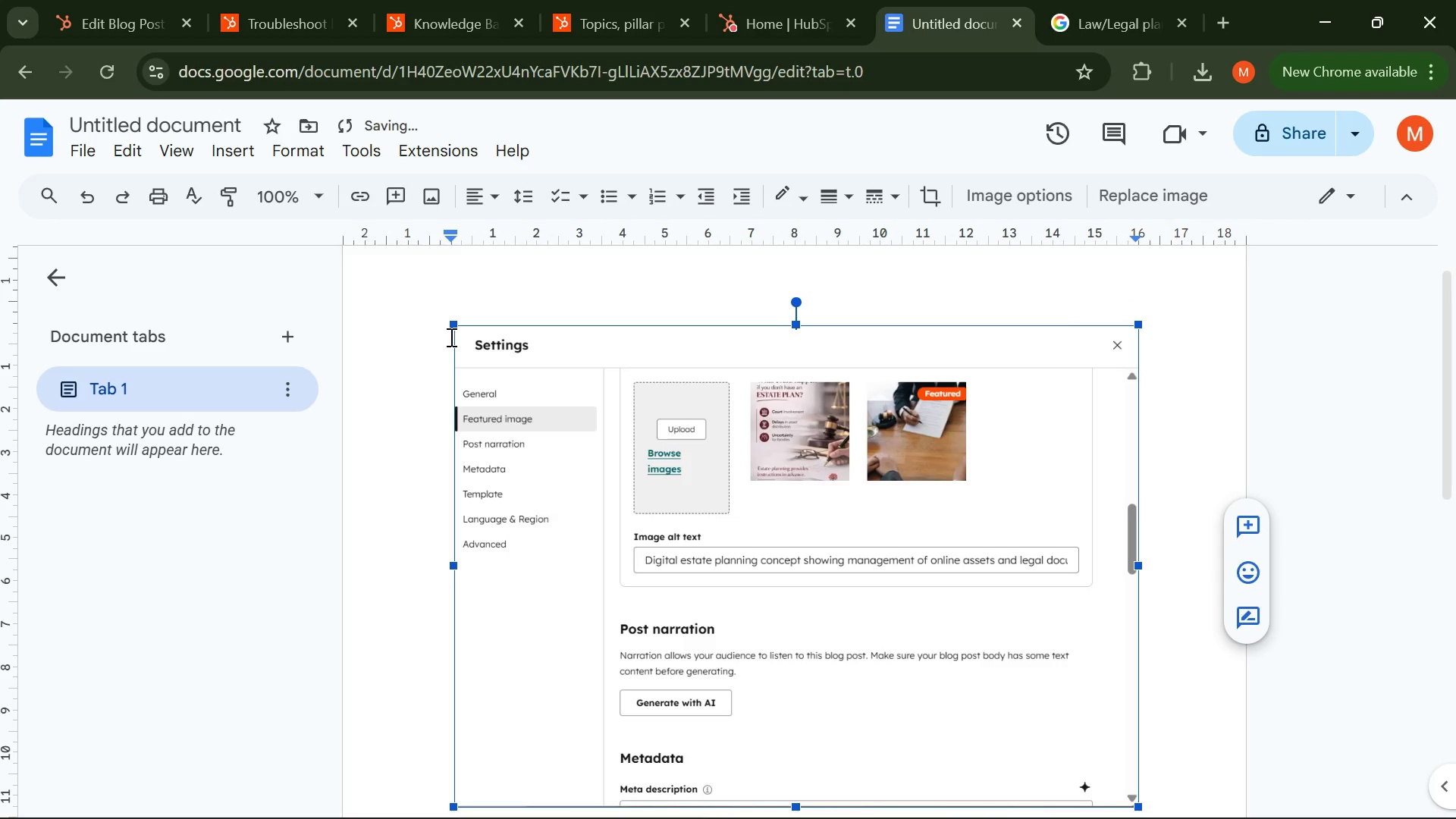 
left_click([450, 337])
 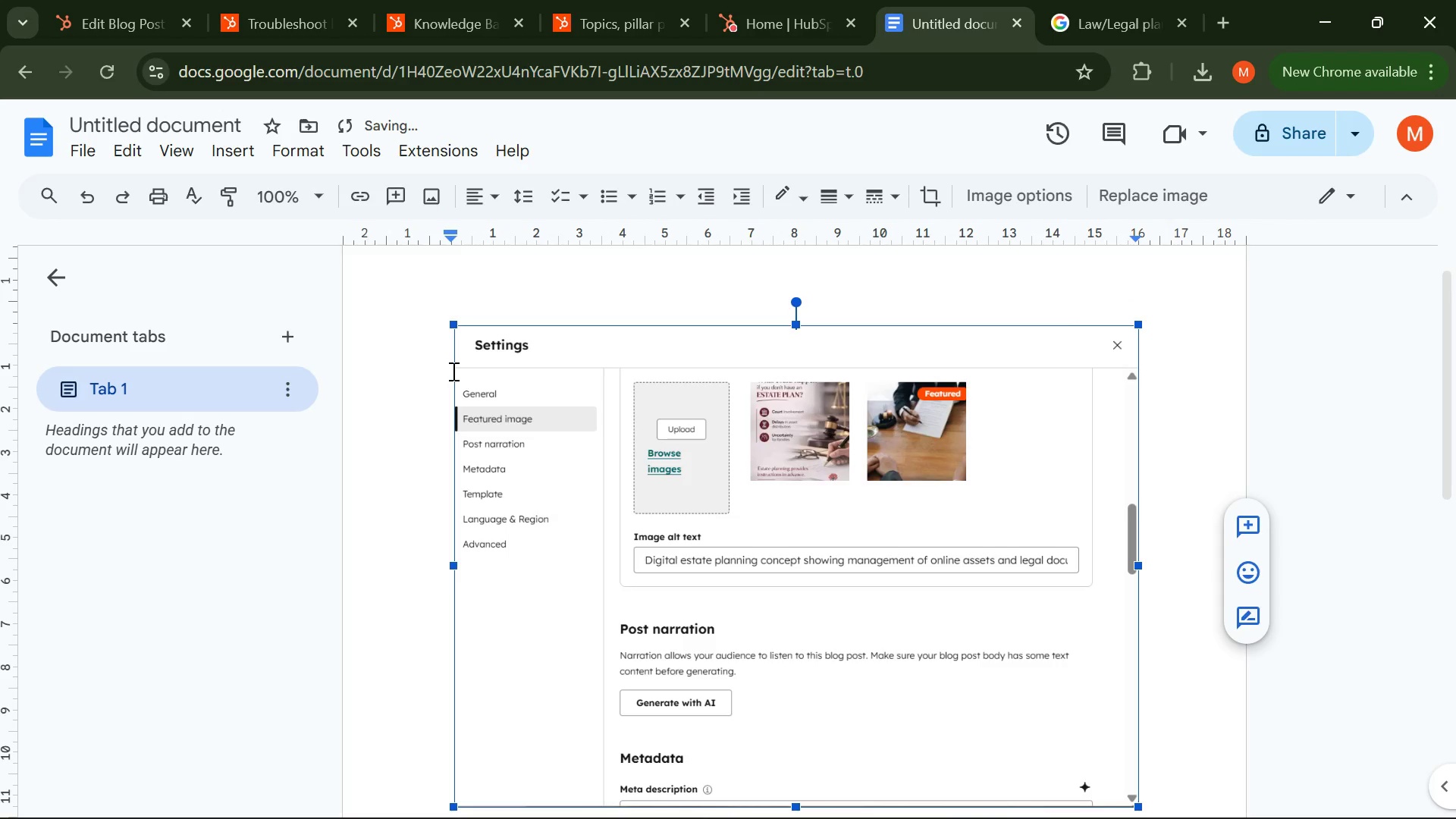 
left_click([452, 375])
 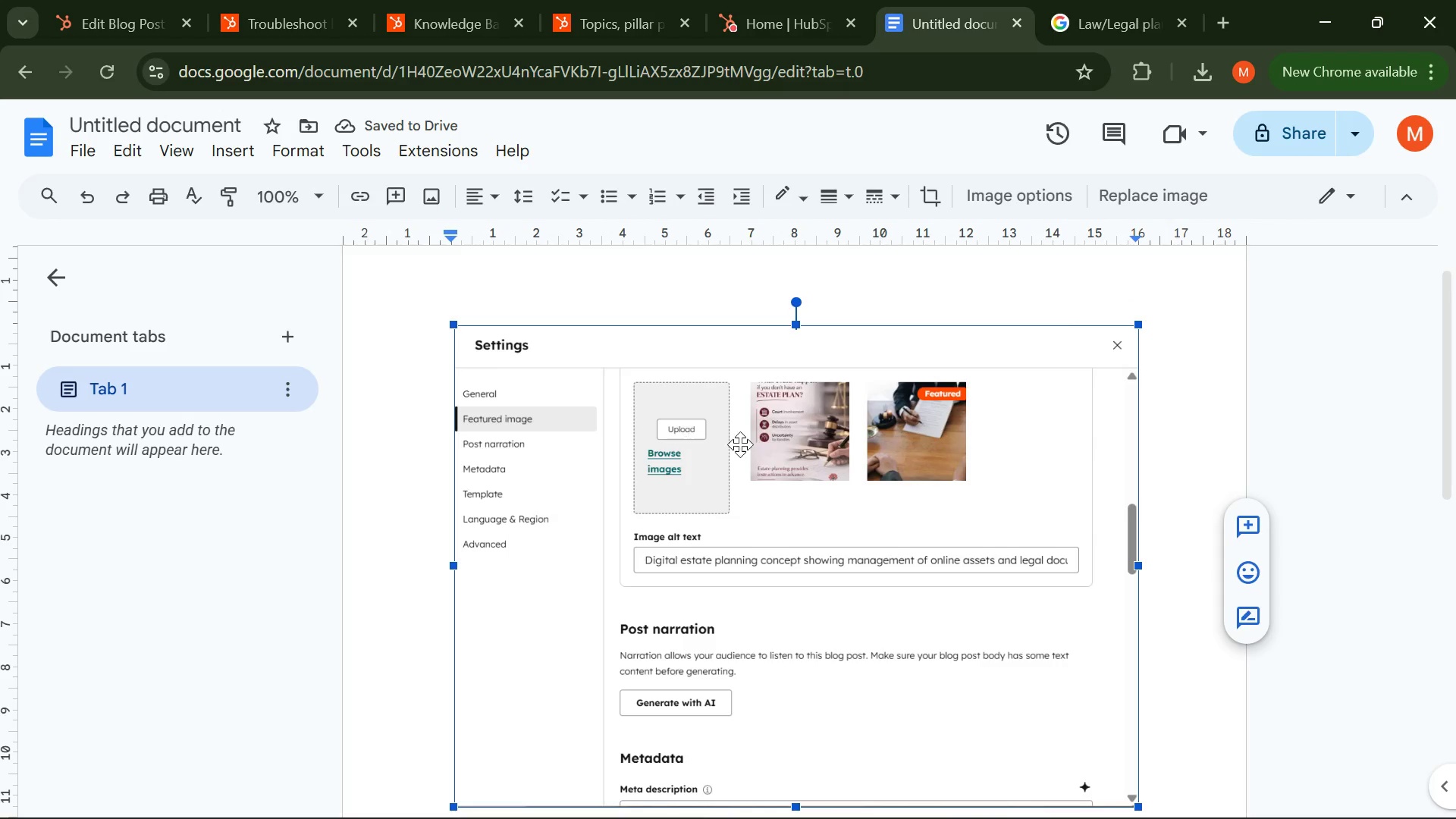 
scroll: coordinate [741, 441], scroll_direction: up, amount: 1.0
 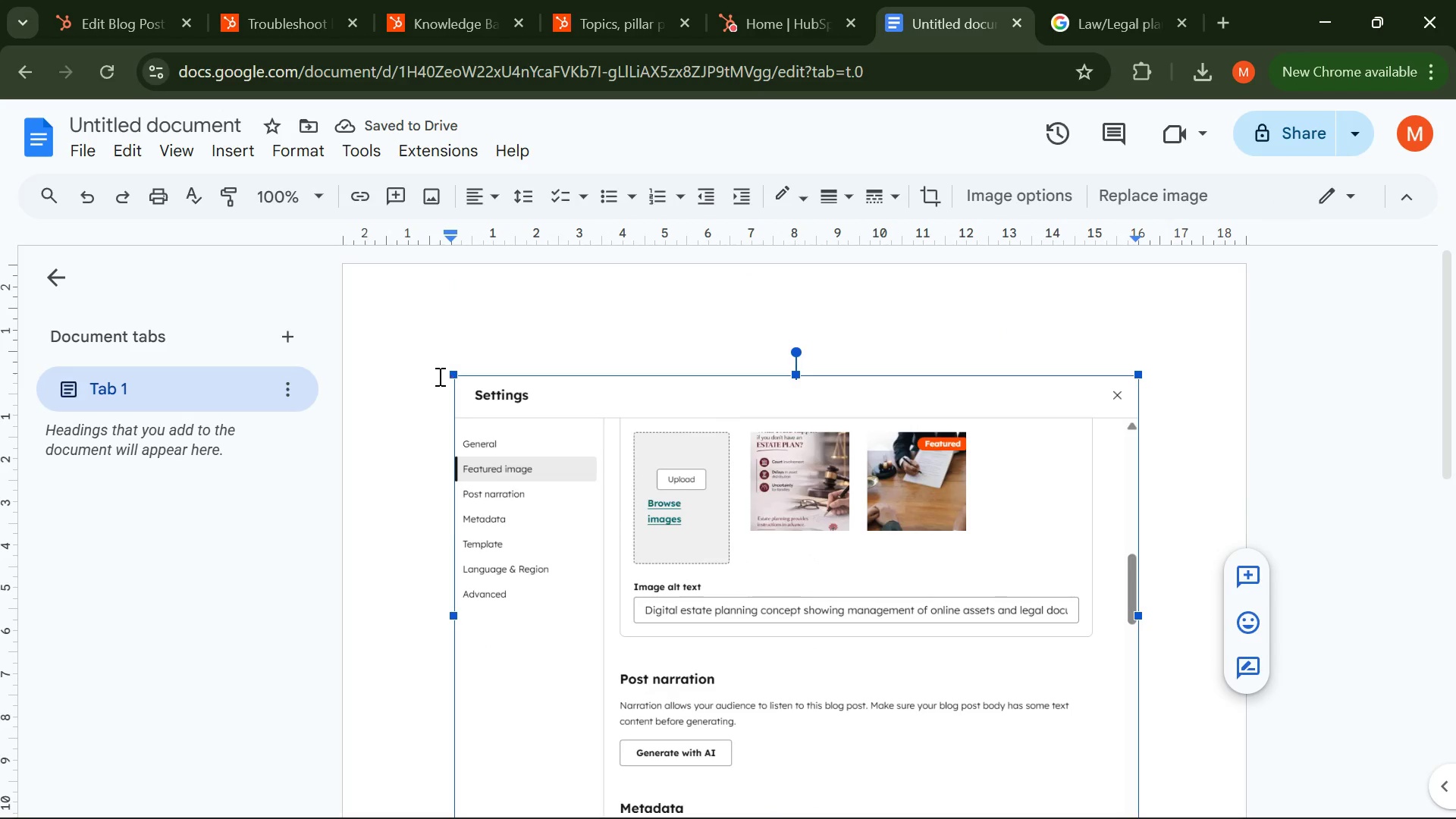 
left_click([438, 378])
 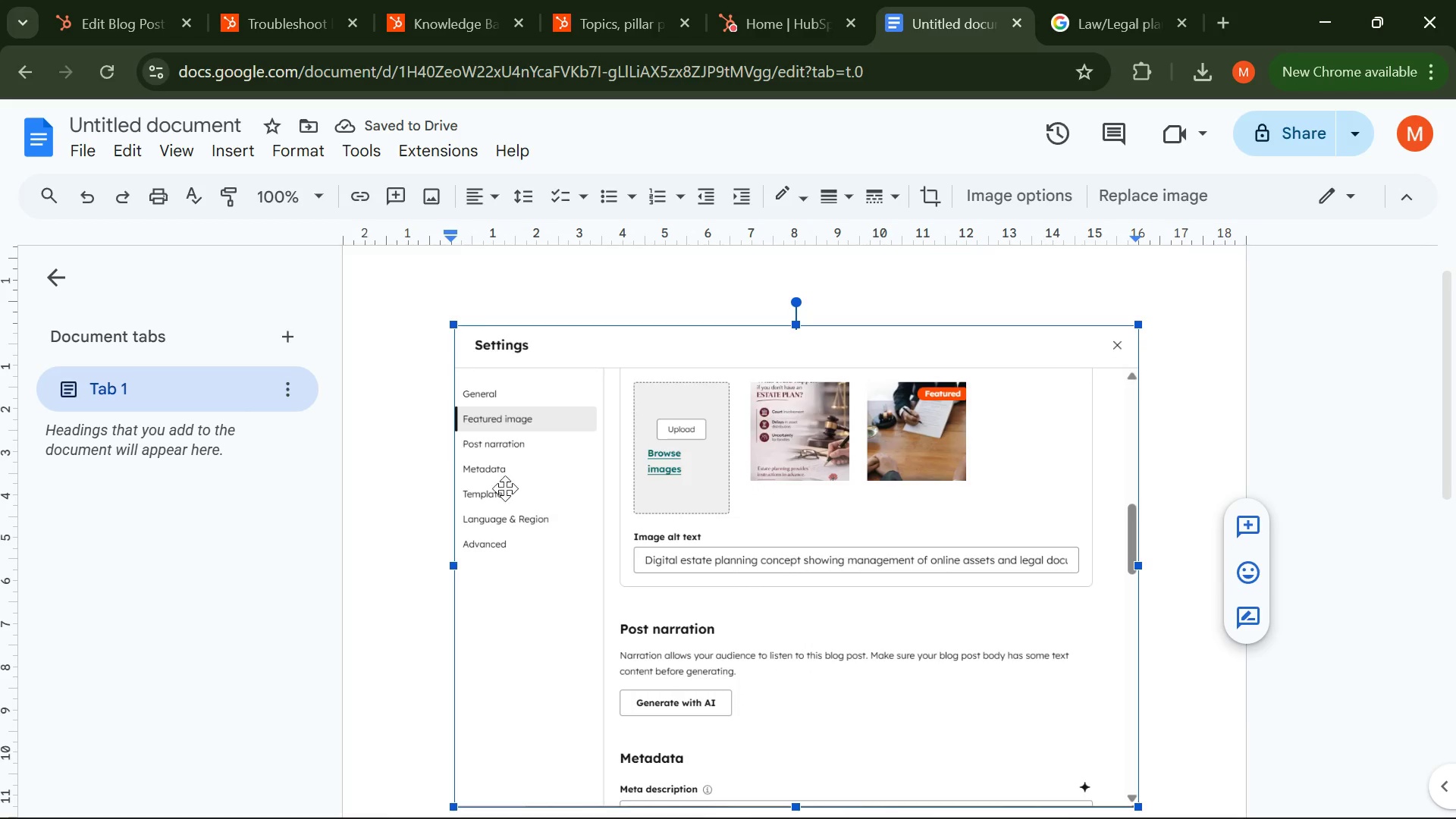 
scroll: coordinate [726, 512], scroll_direction: down, amount: 3.0
 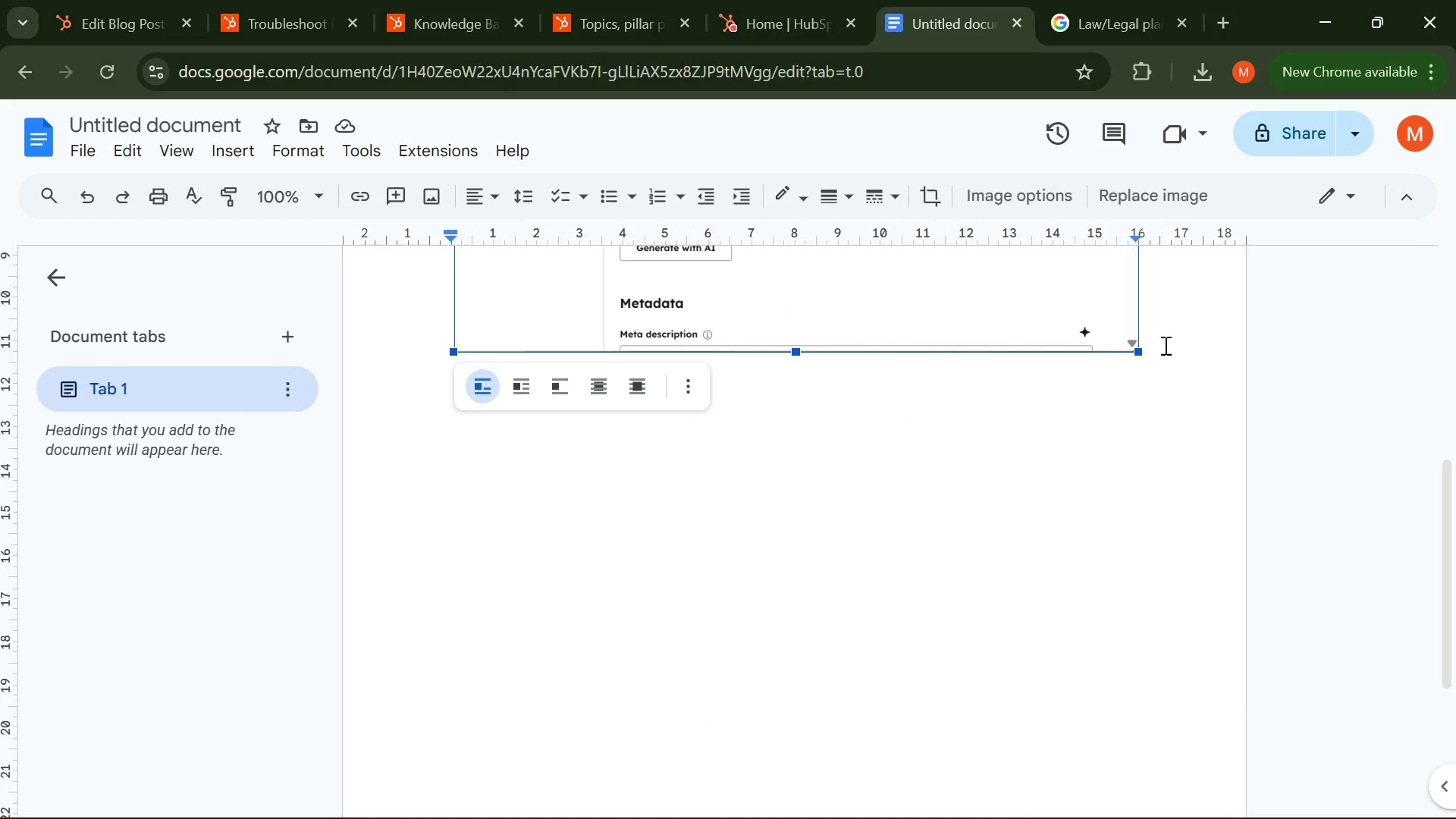 
scroll: coordinate [1140, 368], scroll_direction: up, amount: 3.0
 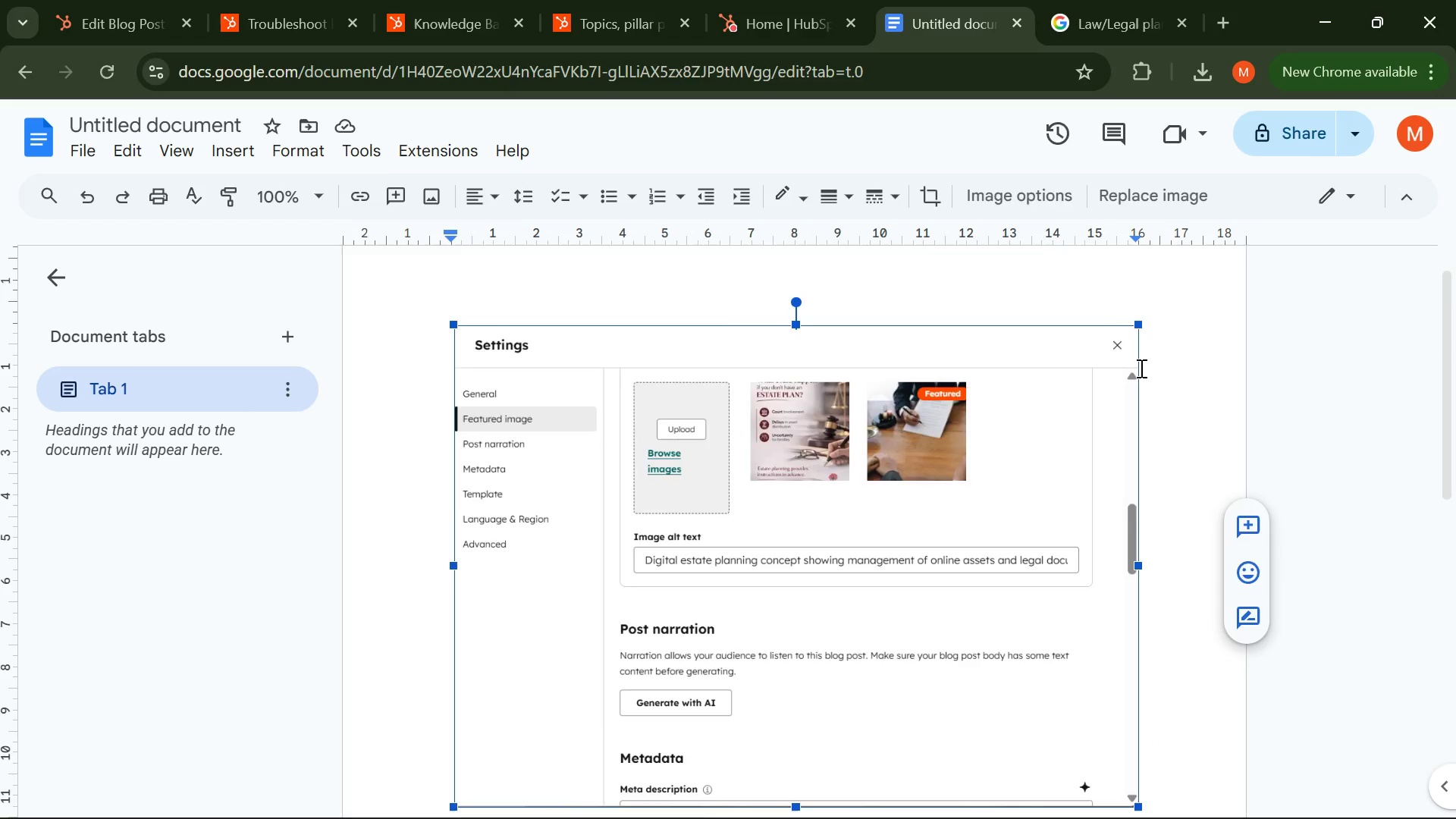 
key(Enter)
 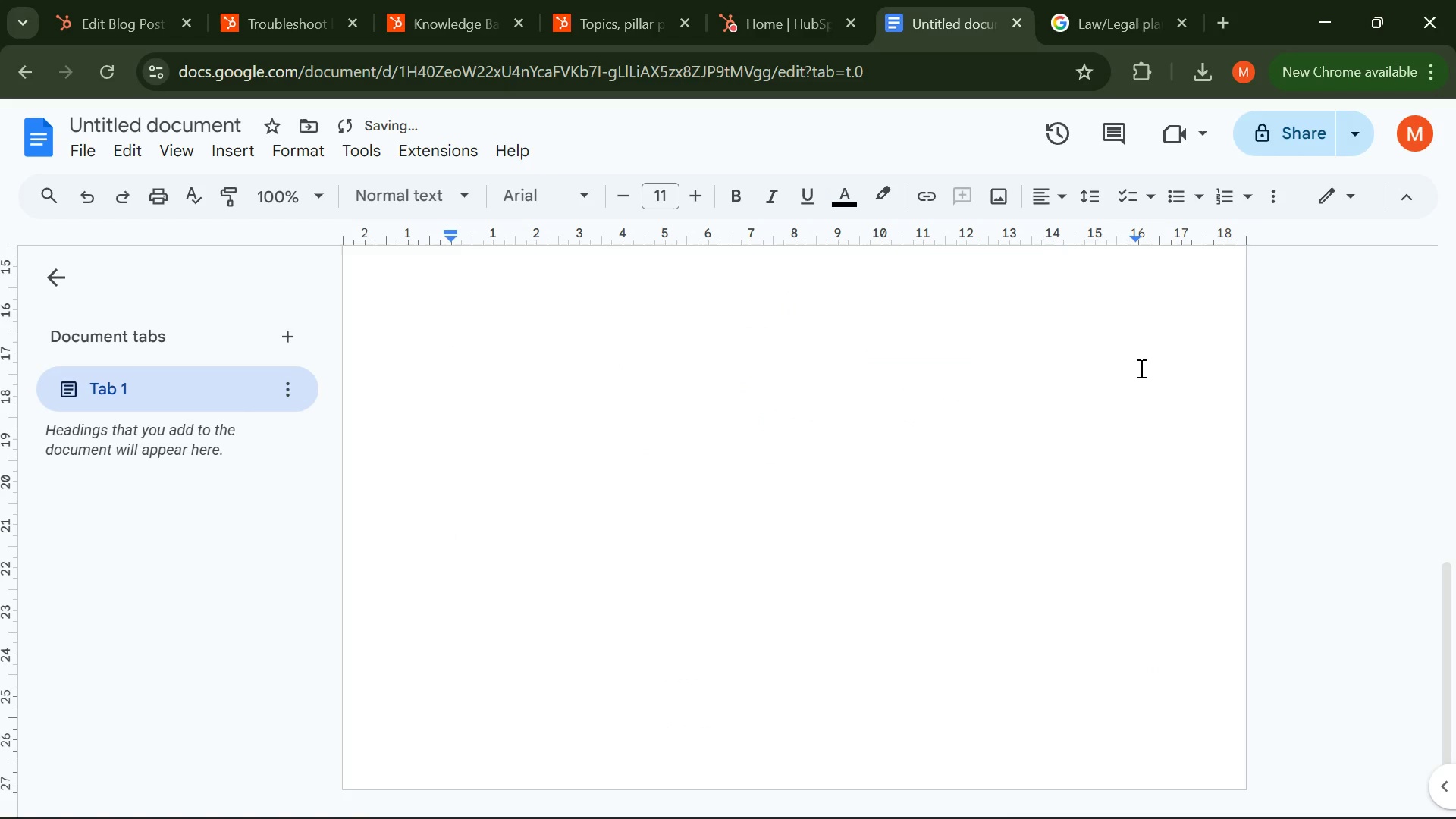 
key(Control+Z)
 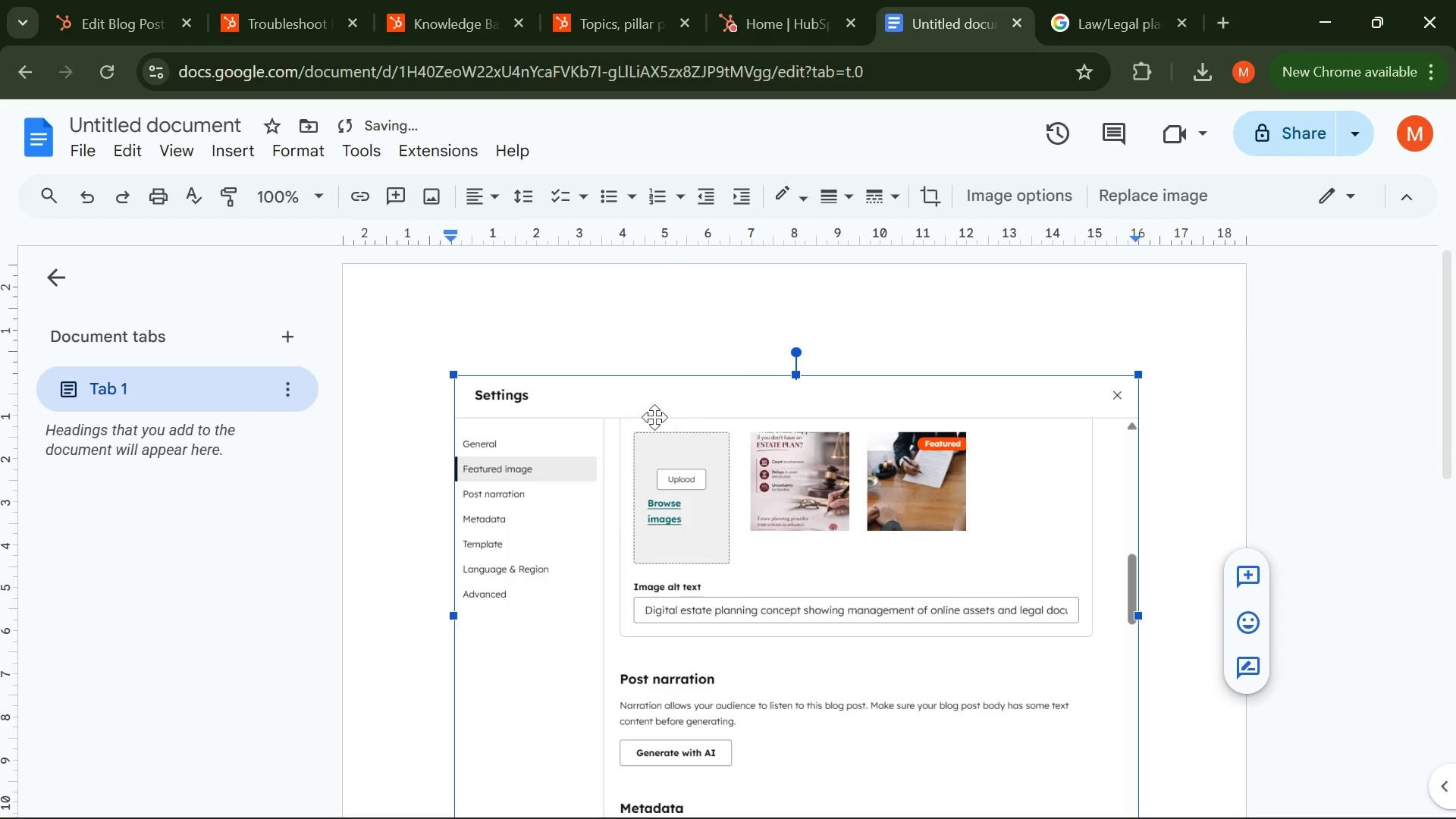 
left_click([469, 313])
 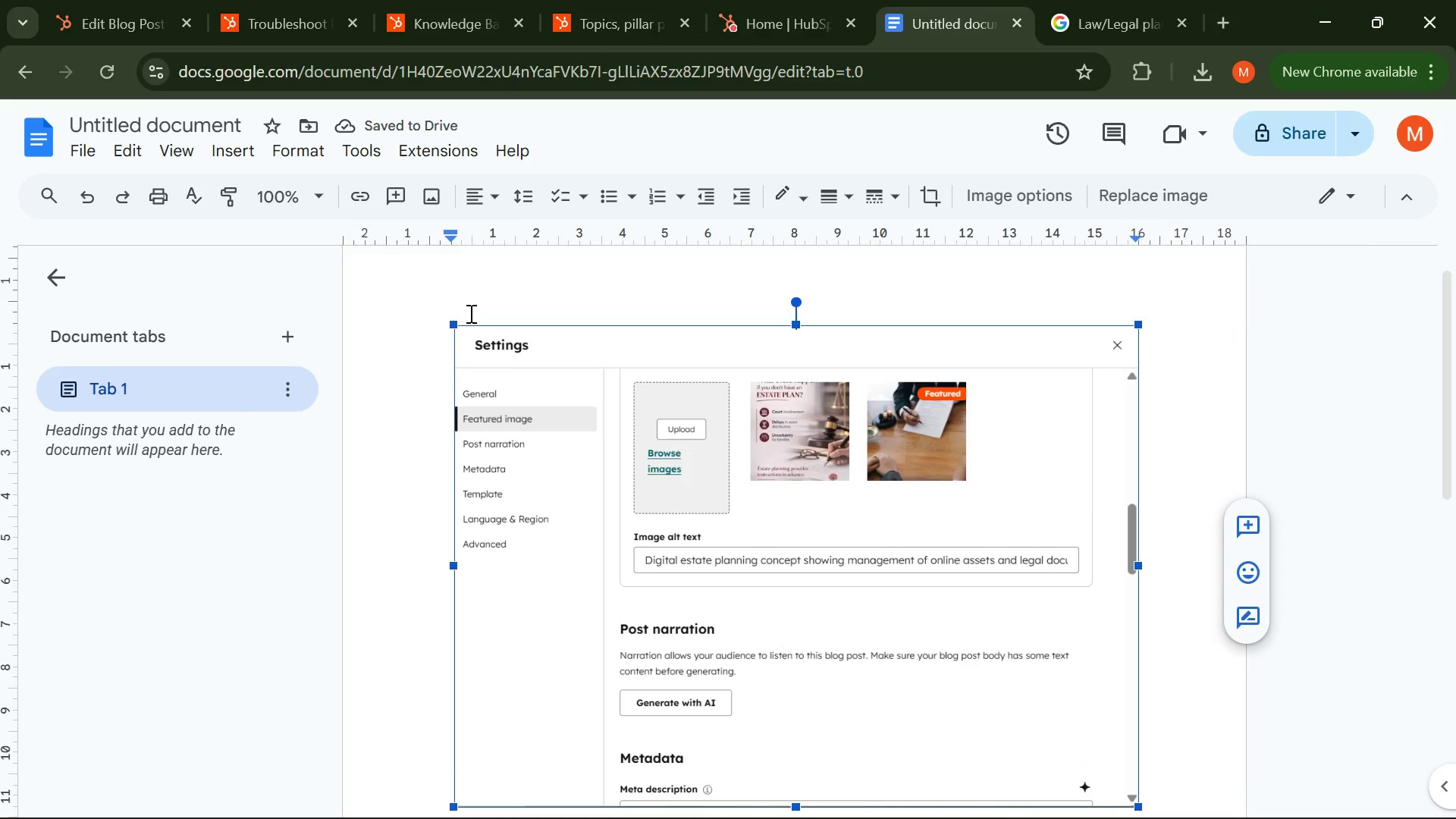 
left_click([469, 313])
 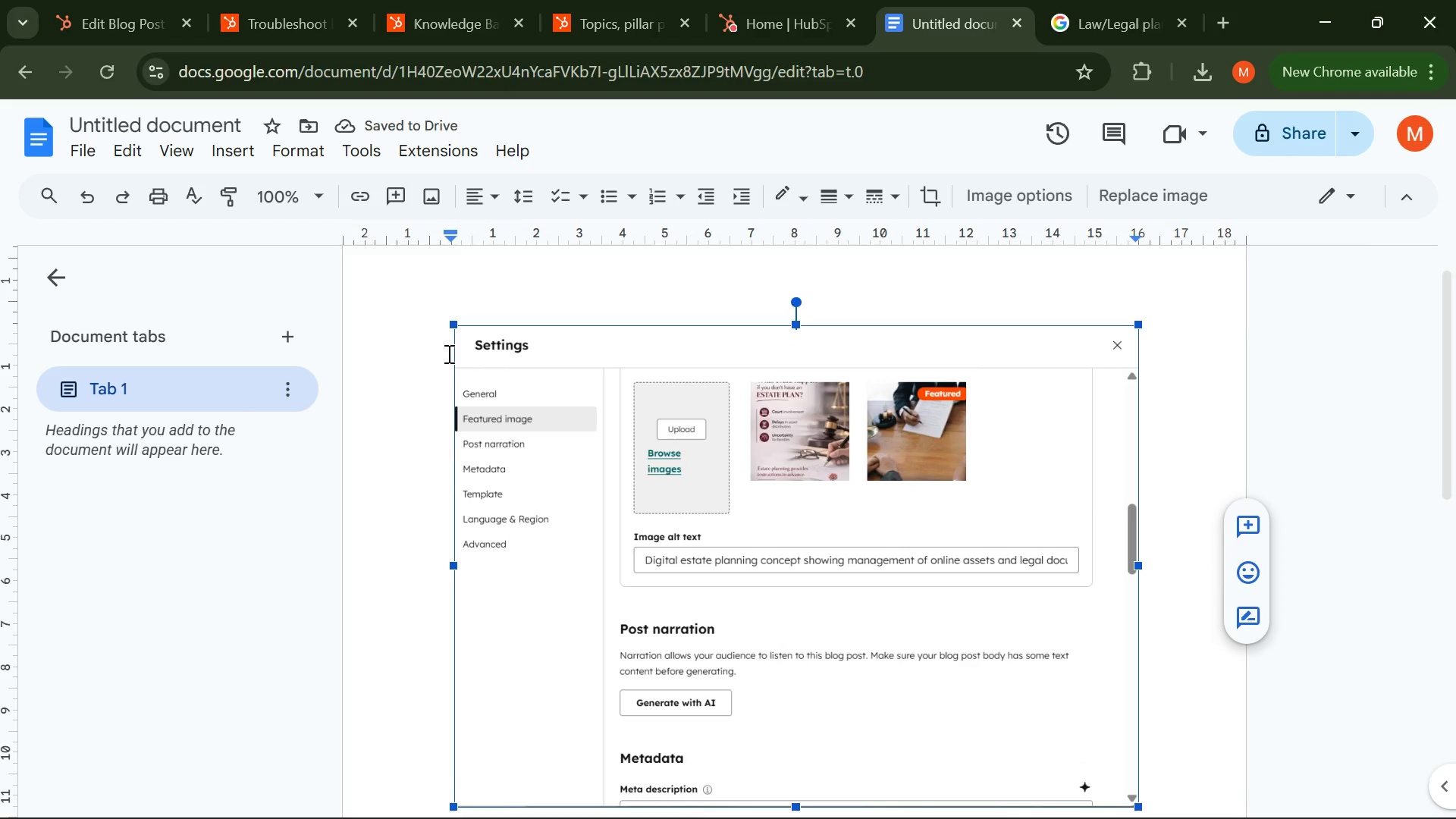 
left_click([447, 353])
 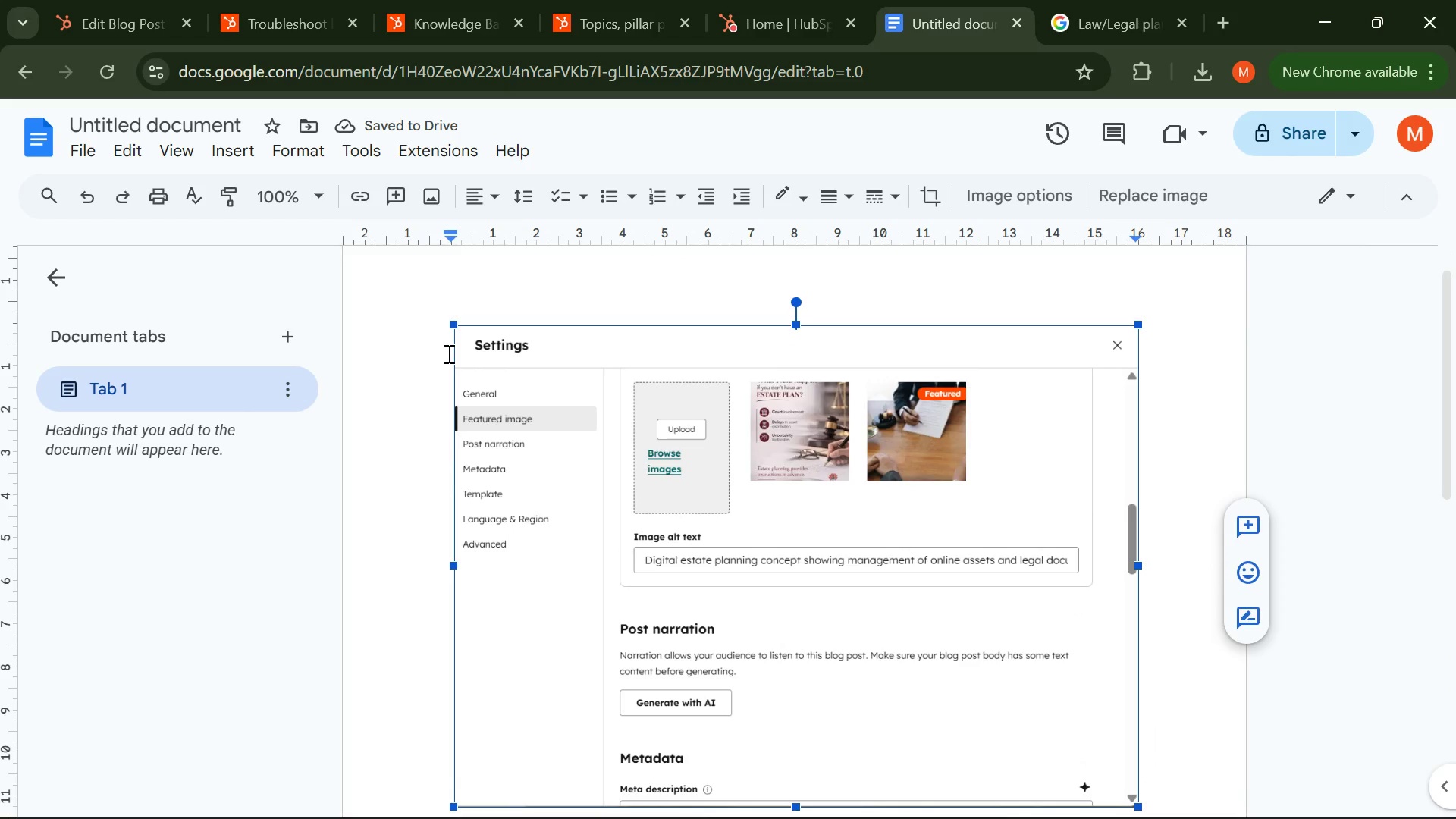 
left_click([447, 353])
 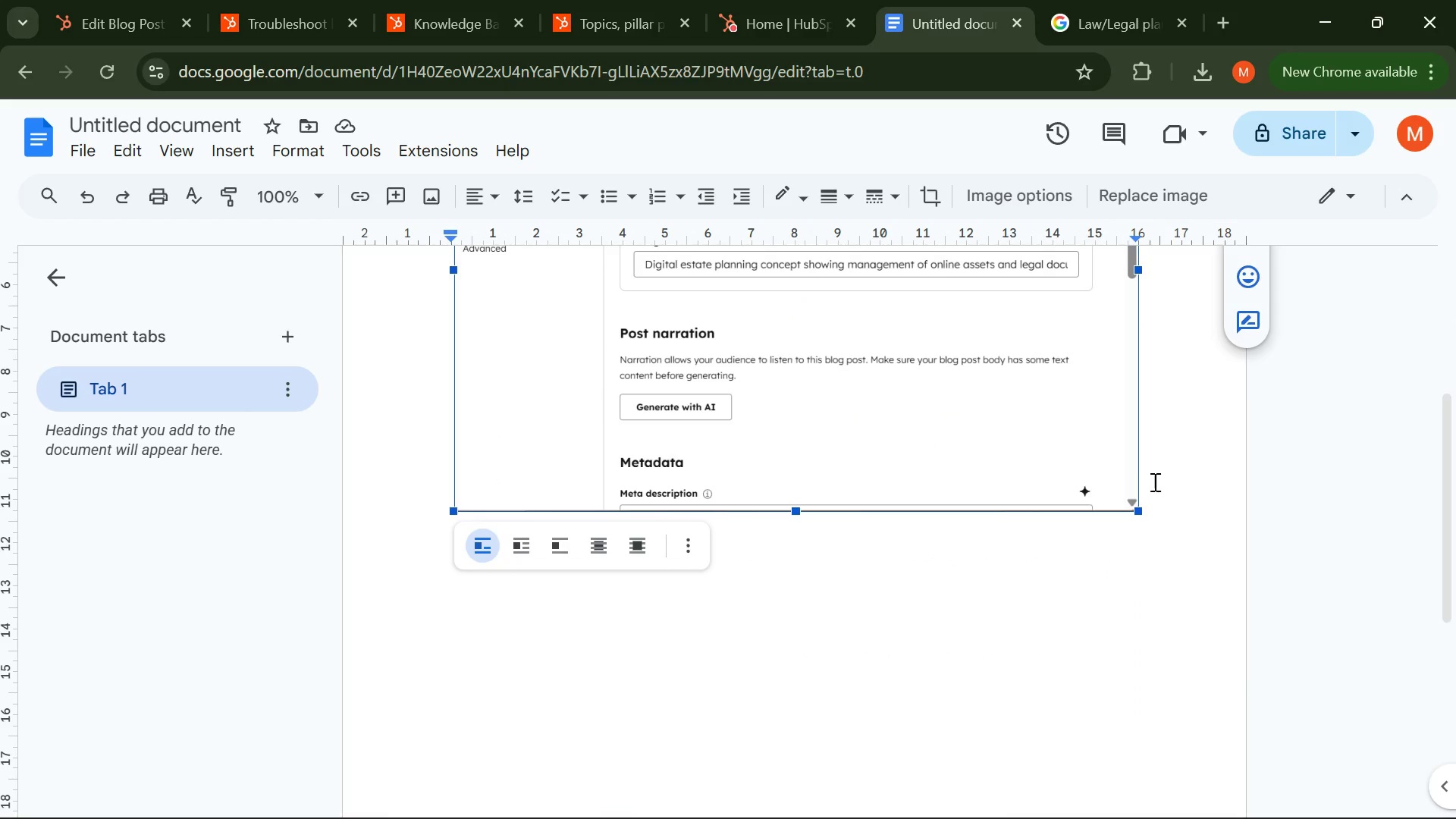 
left_click([1169, 490])
 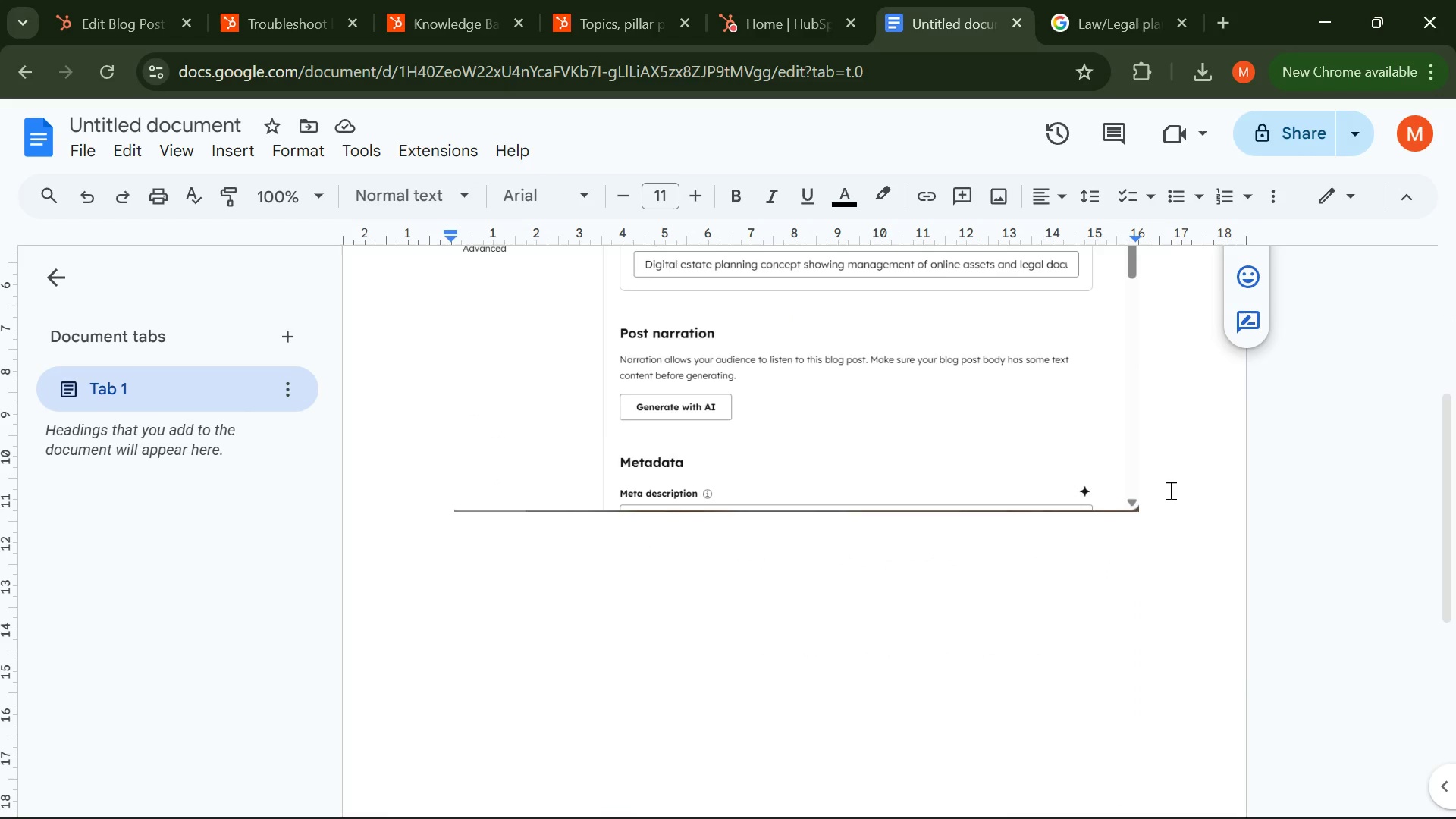 
key(ArrowLeft)
 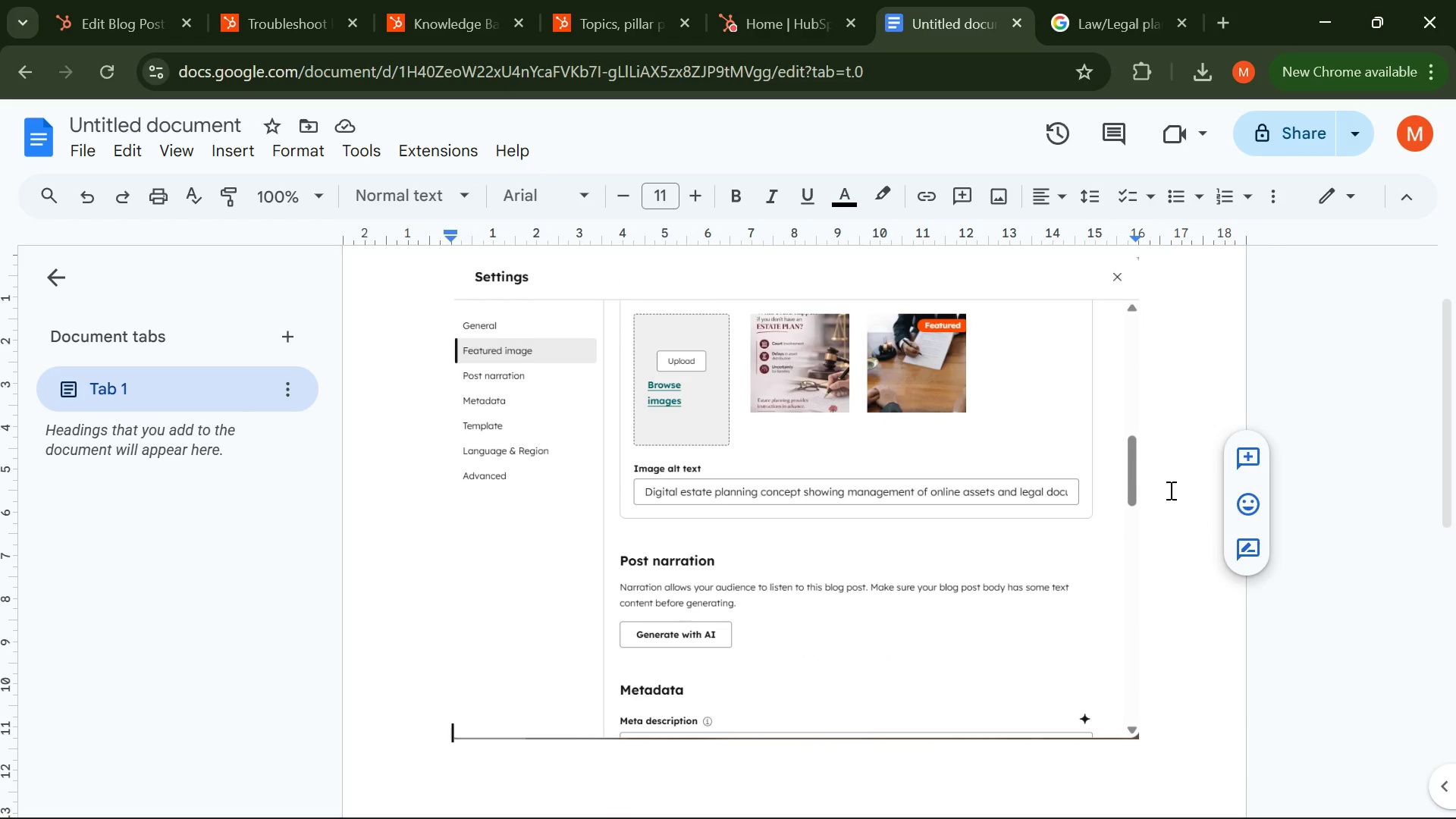 
key(ArrowUp)
 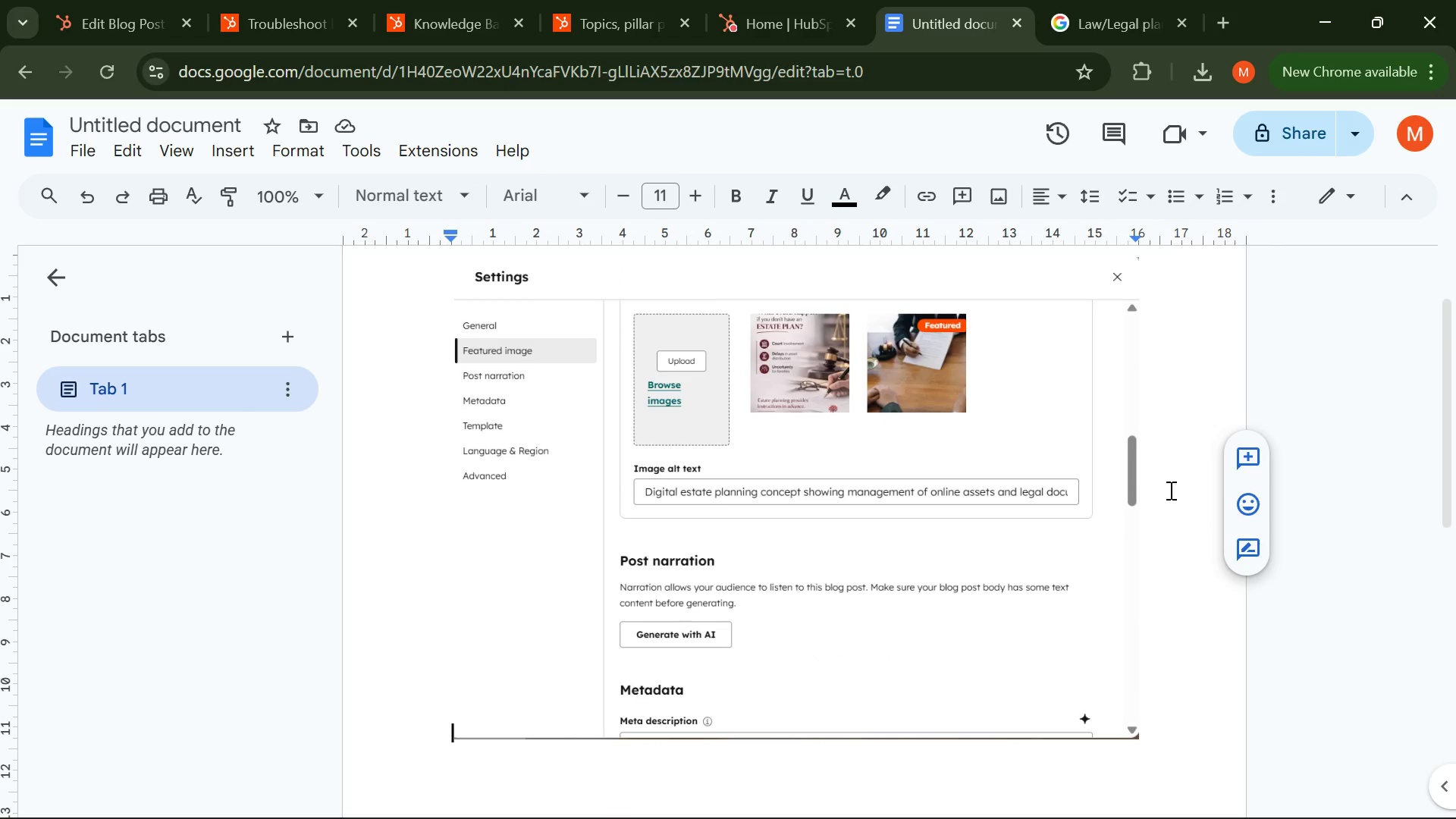 
key(ArrowUp)
 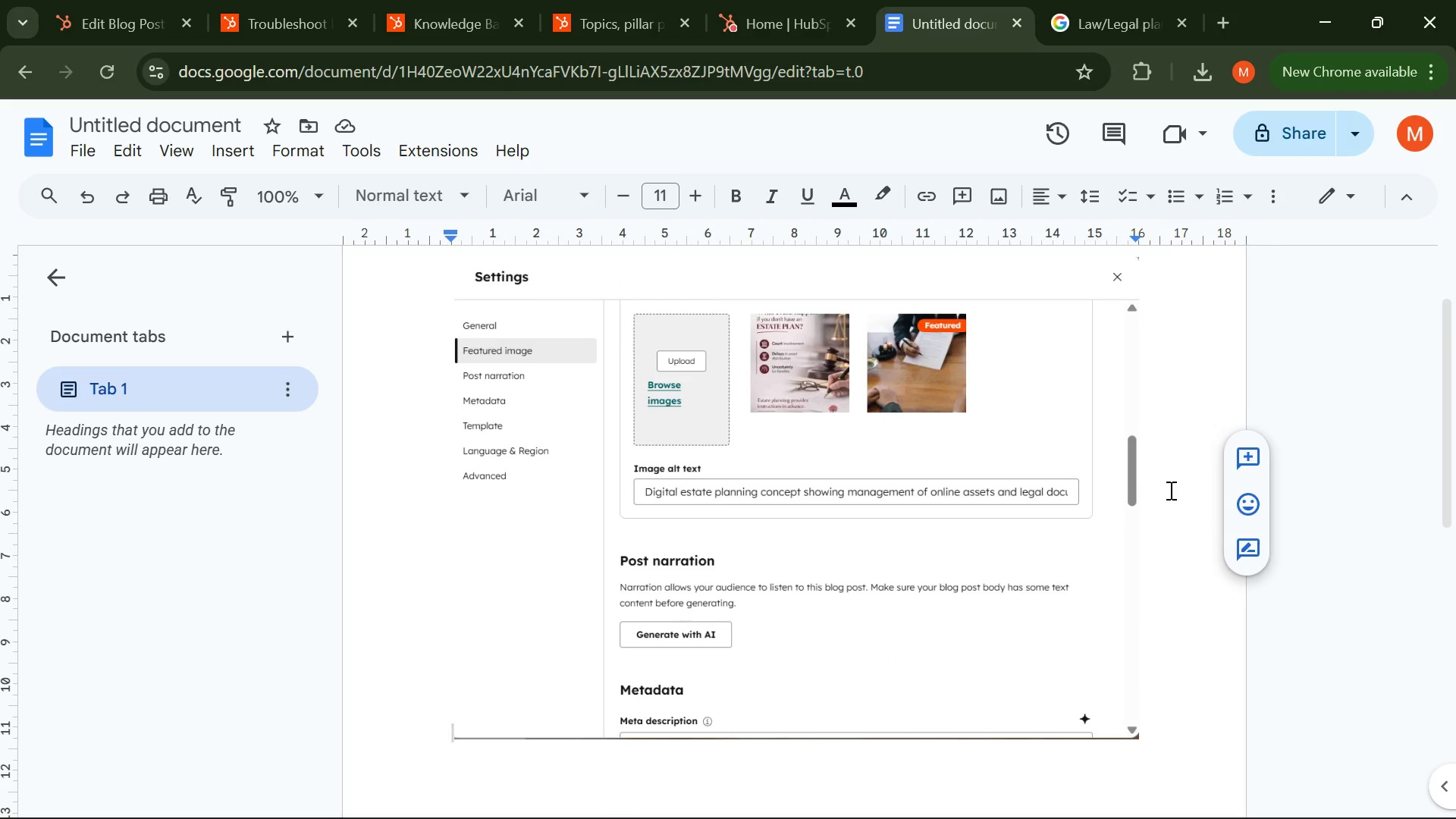 
key(Enter)
 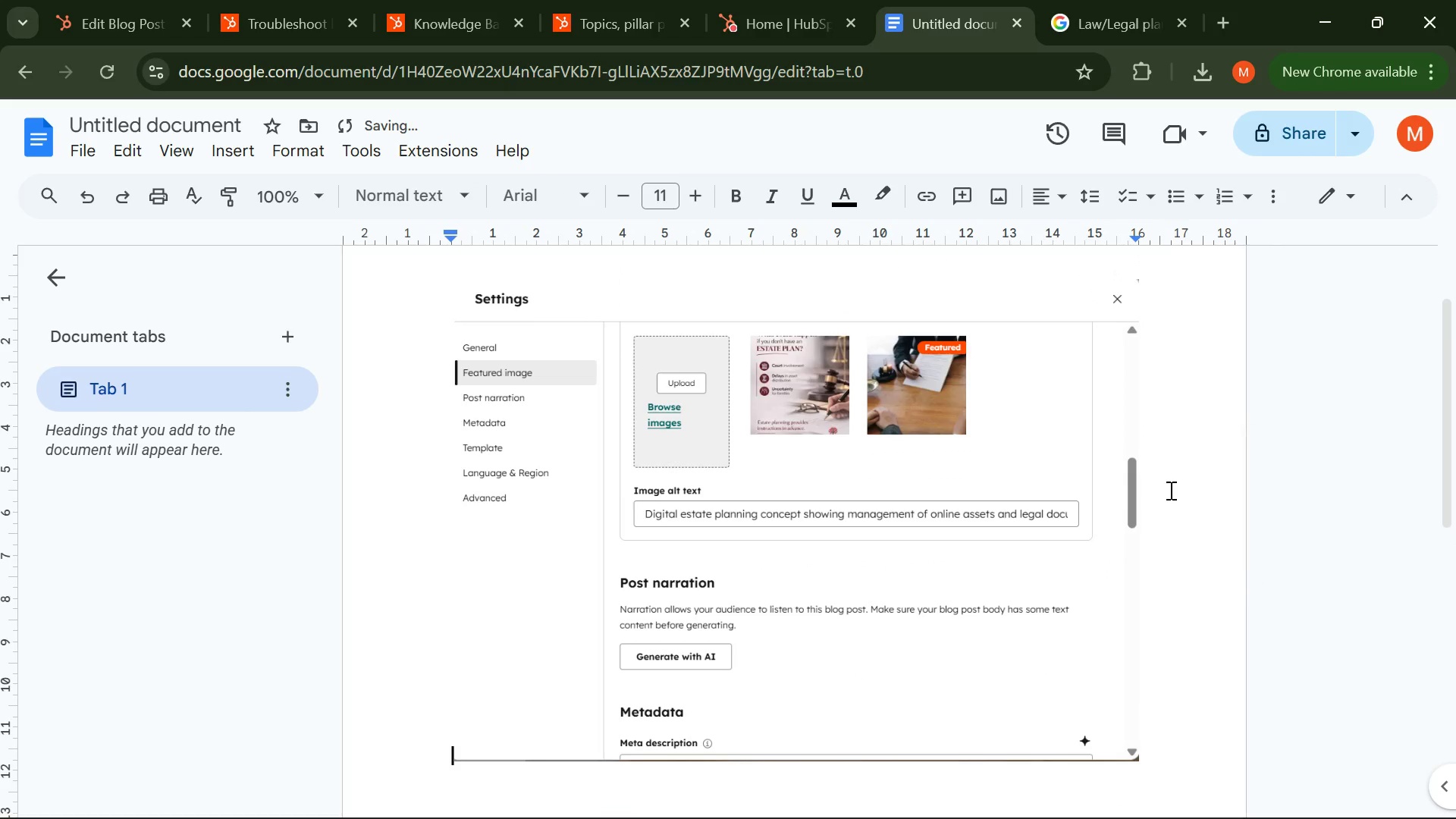 
key(Enter)
 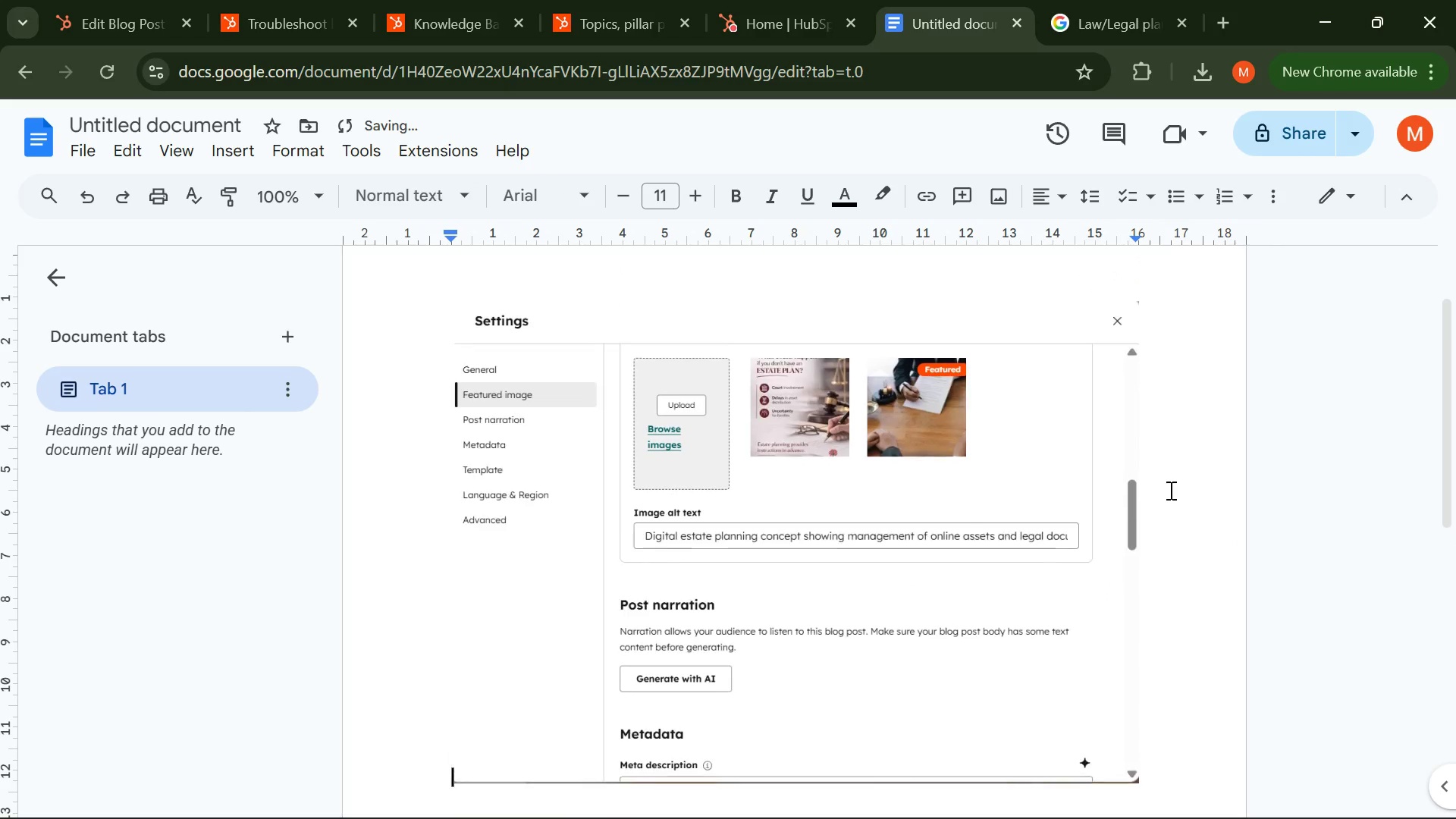 
key(Enter)
 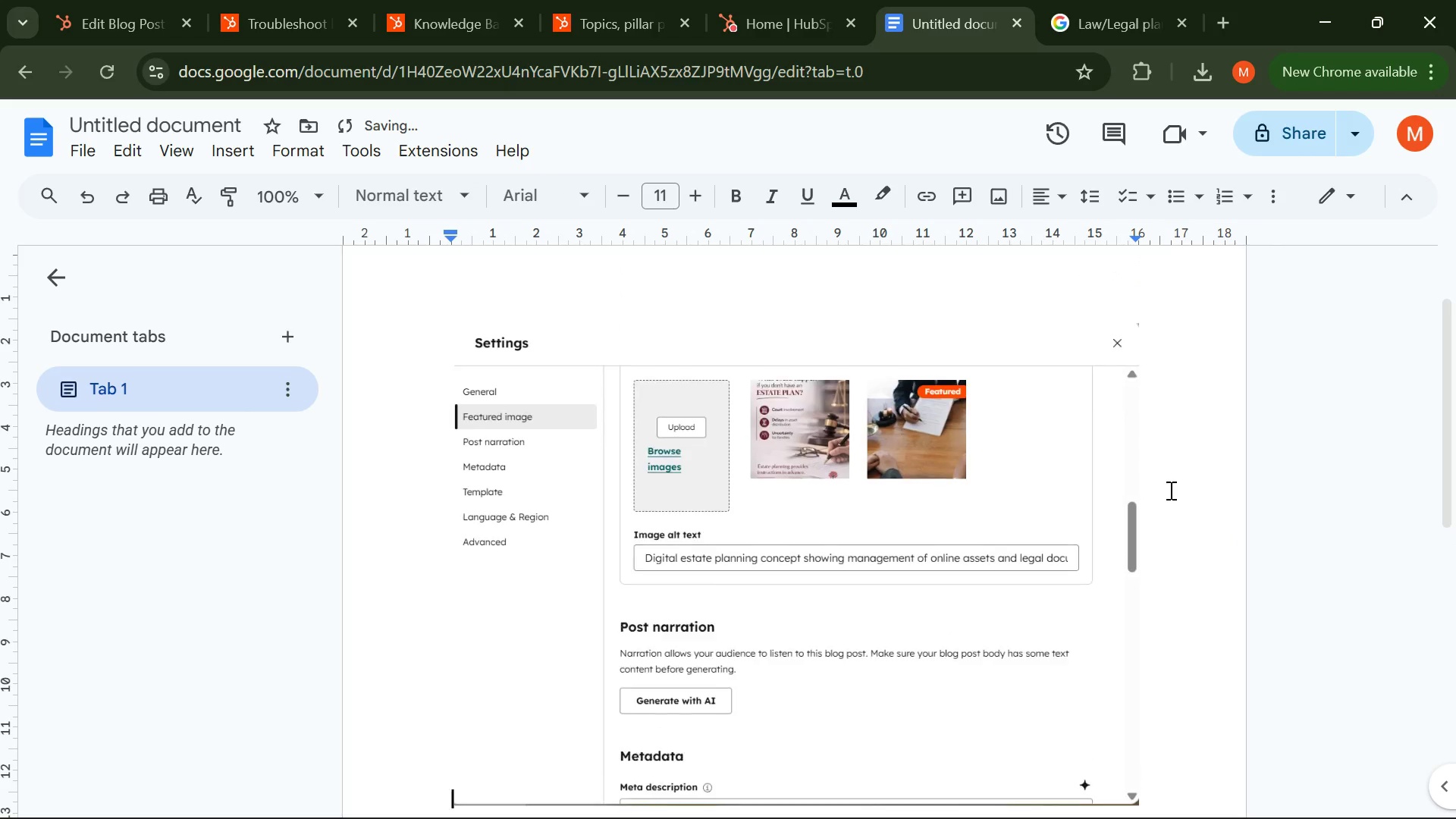 
key(Enter)
 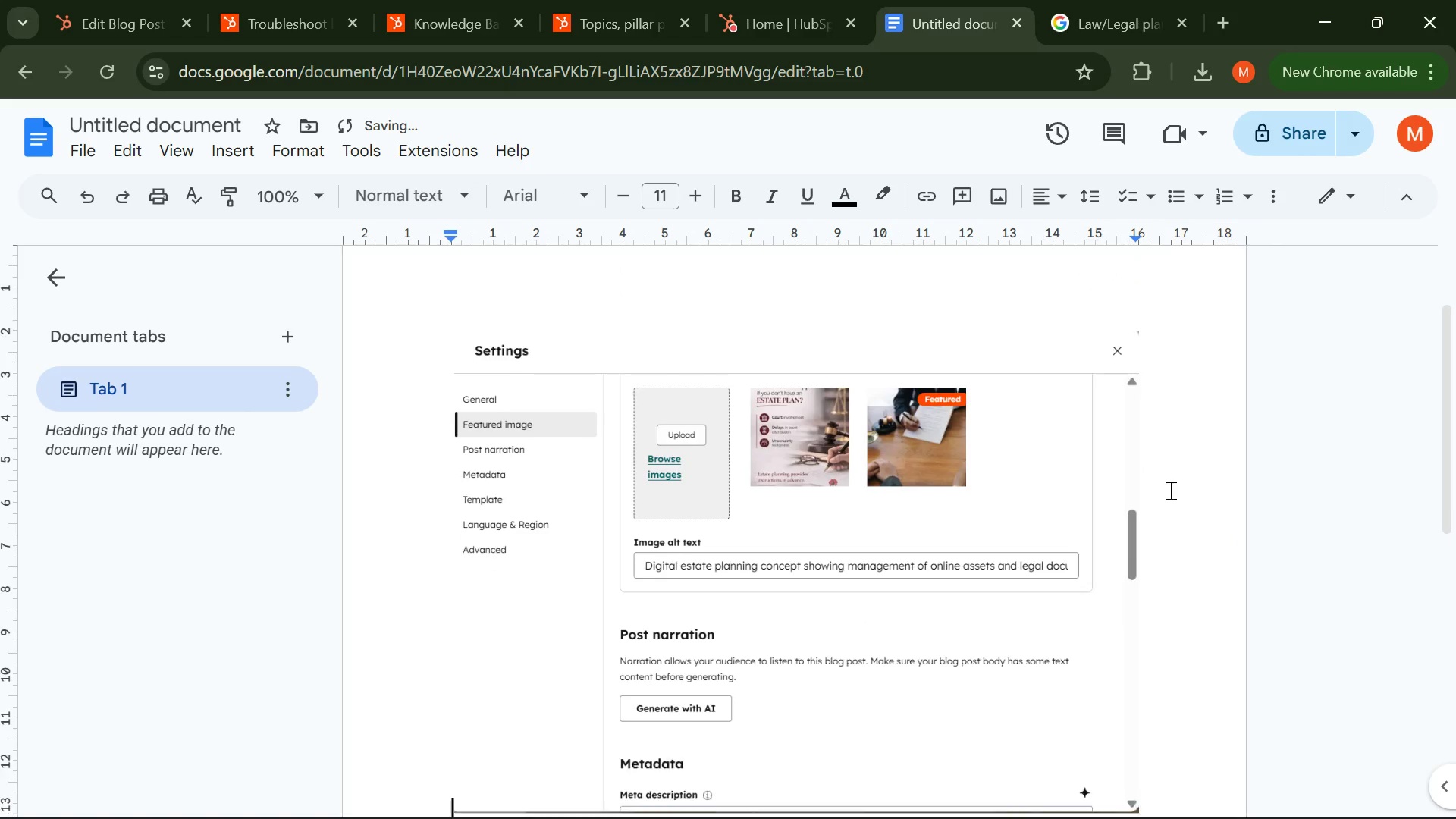 
key(Enter)
 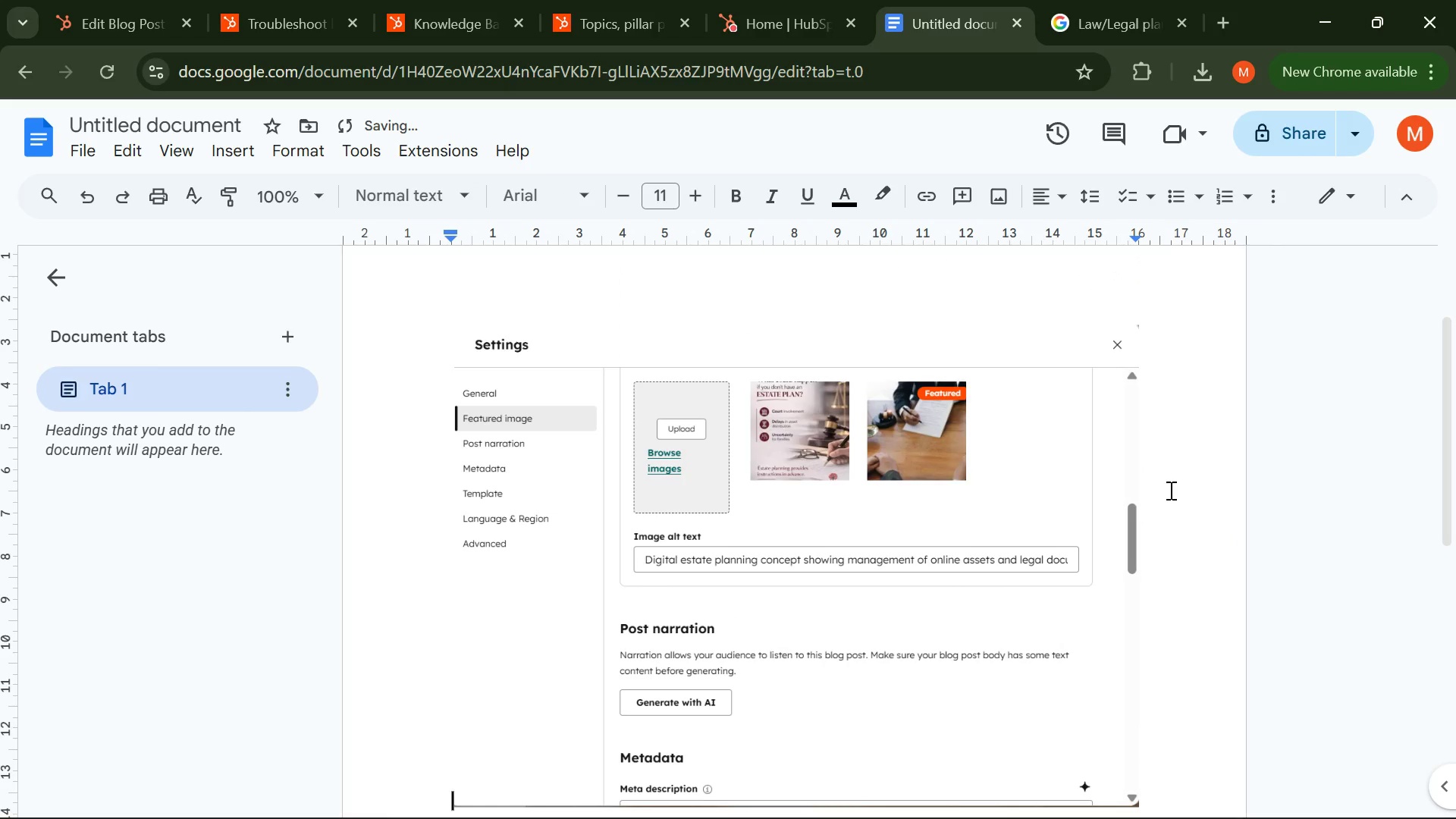 
key(ArrowUp)
 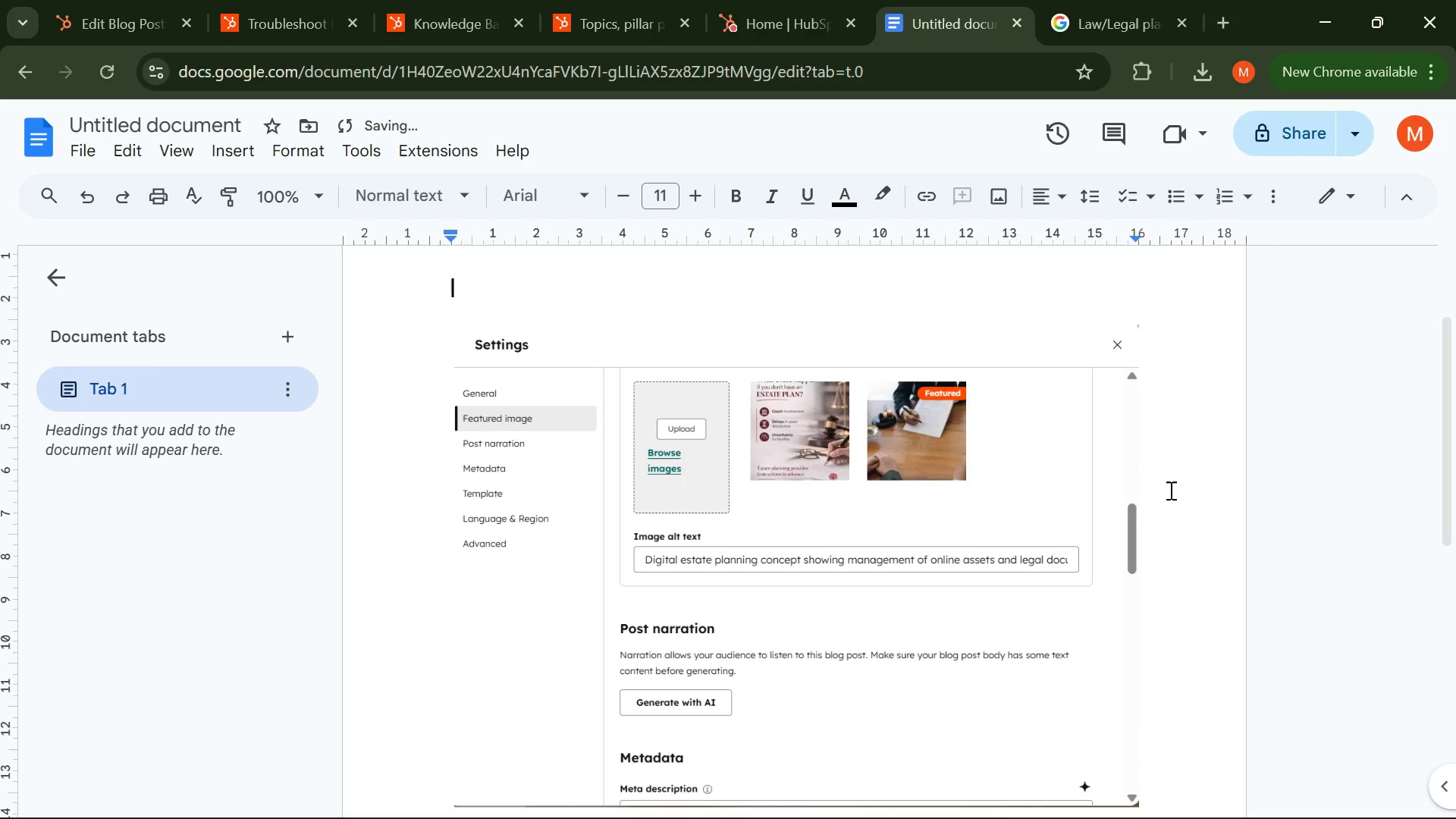 
key(ArrowUp)
 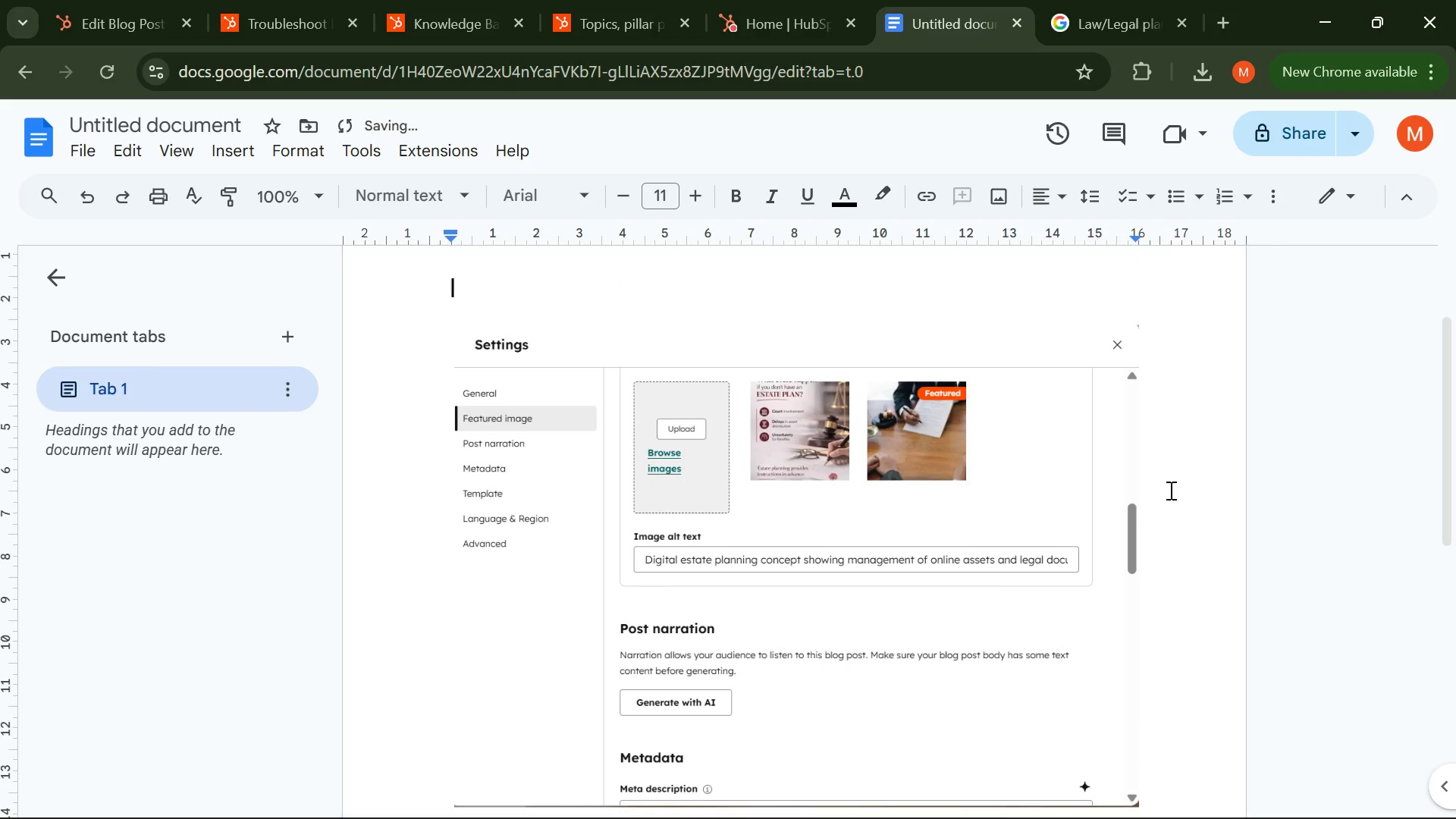 
key(ArrowUp)
 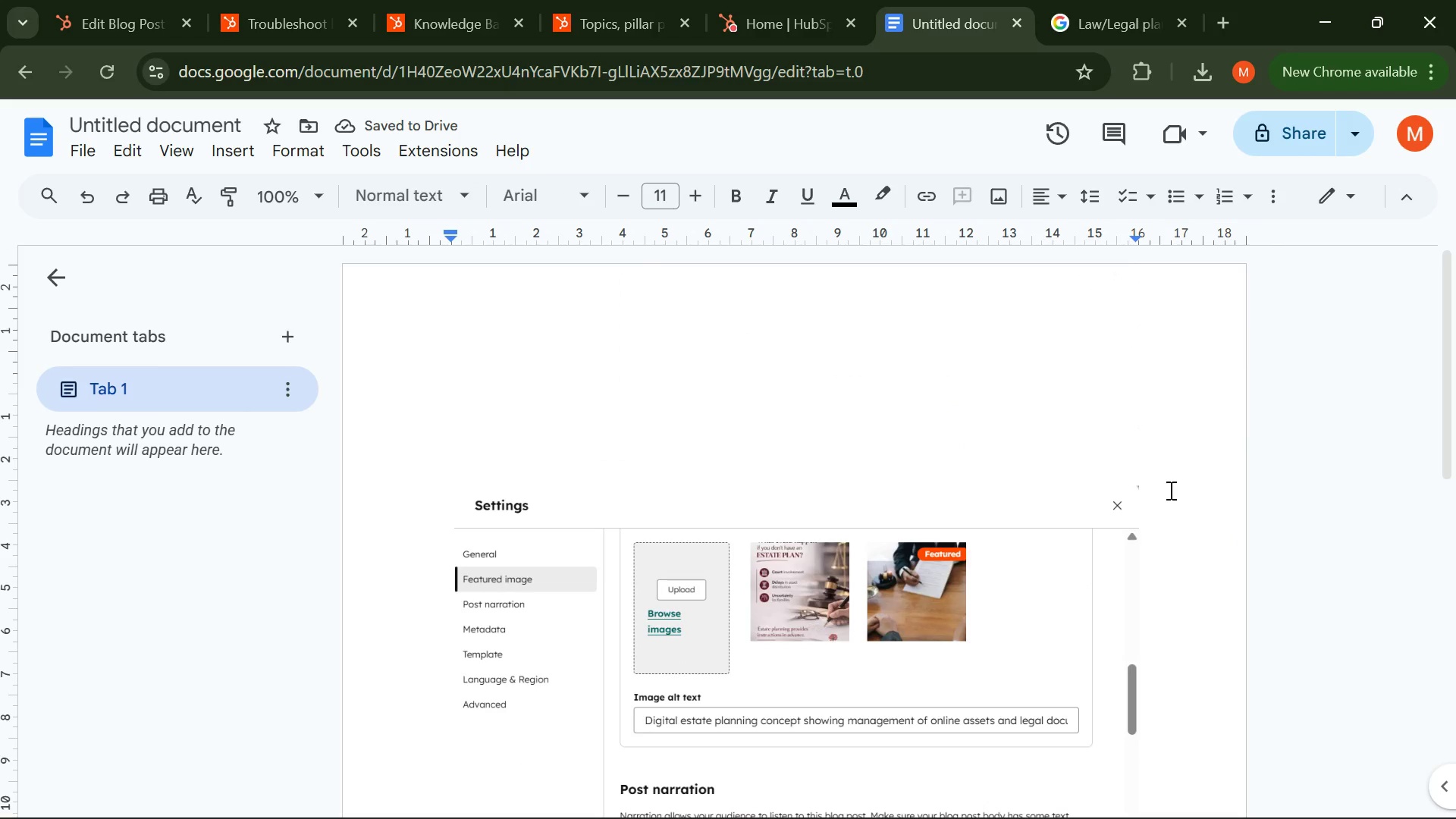 
key(ArrowUp)
 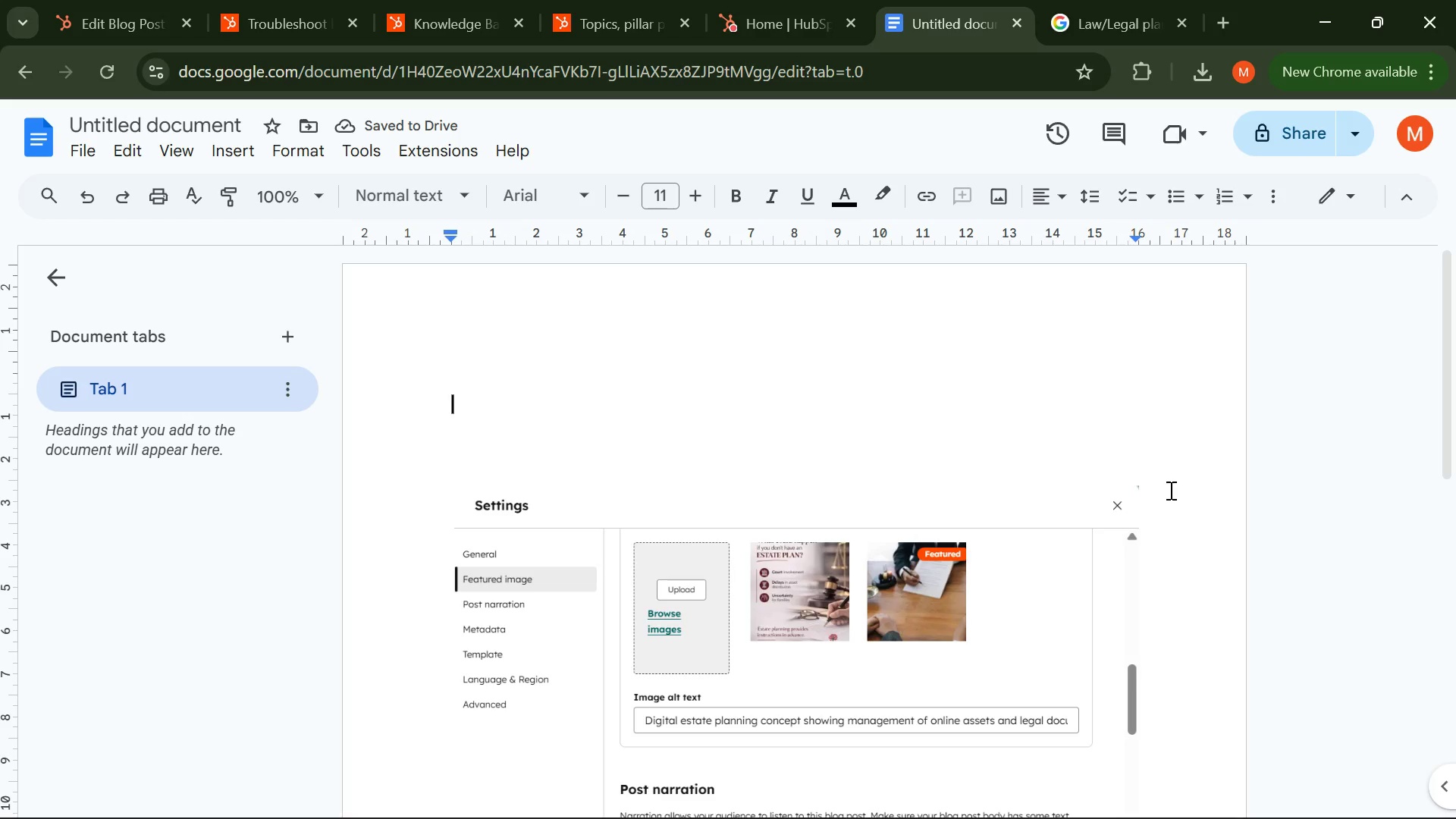 
key(ArrowUp)
 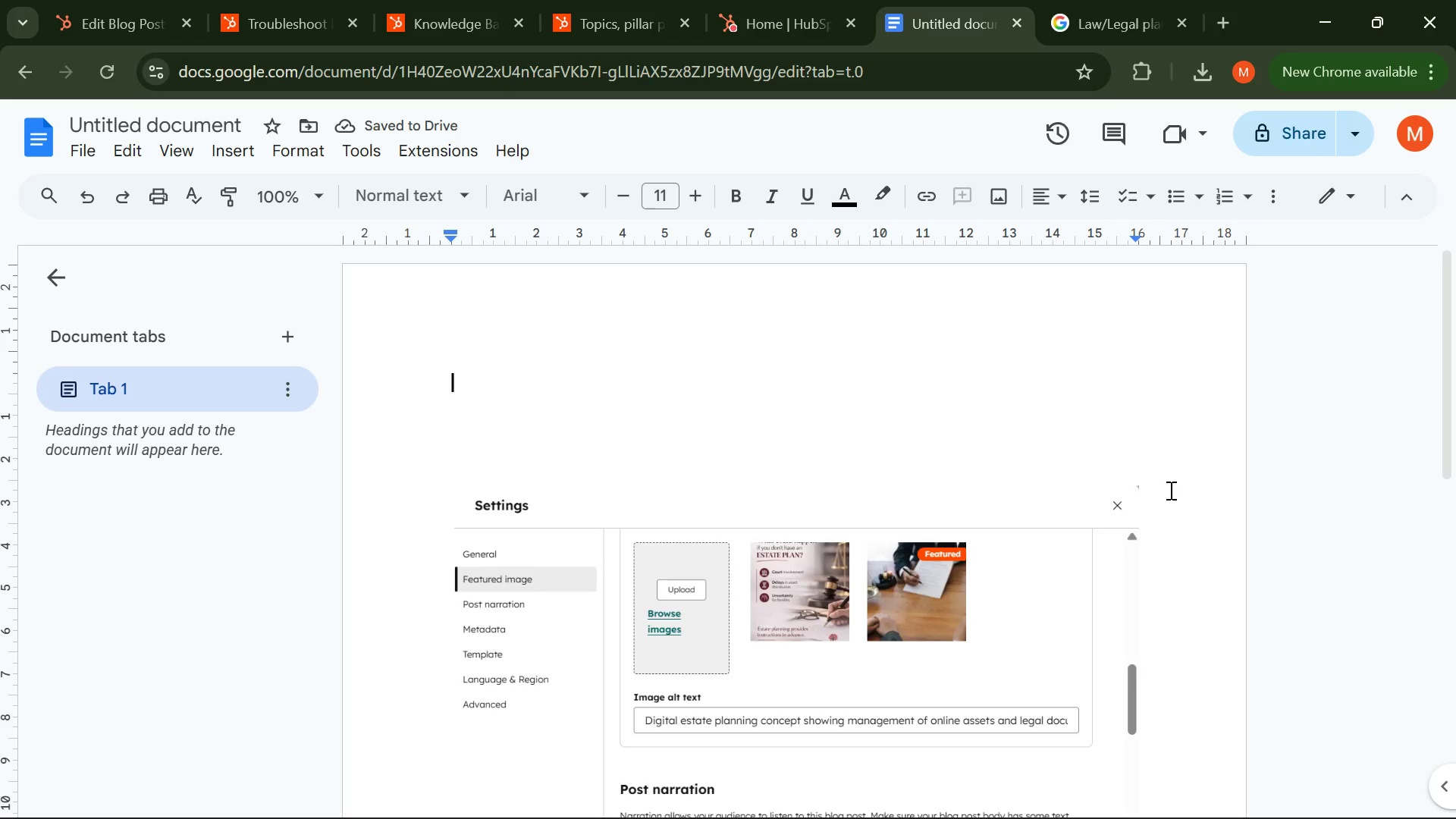 
key(ArrowUp)
 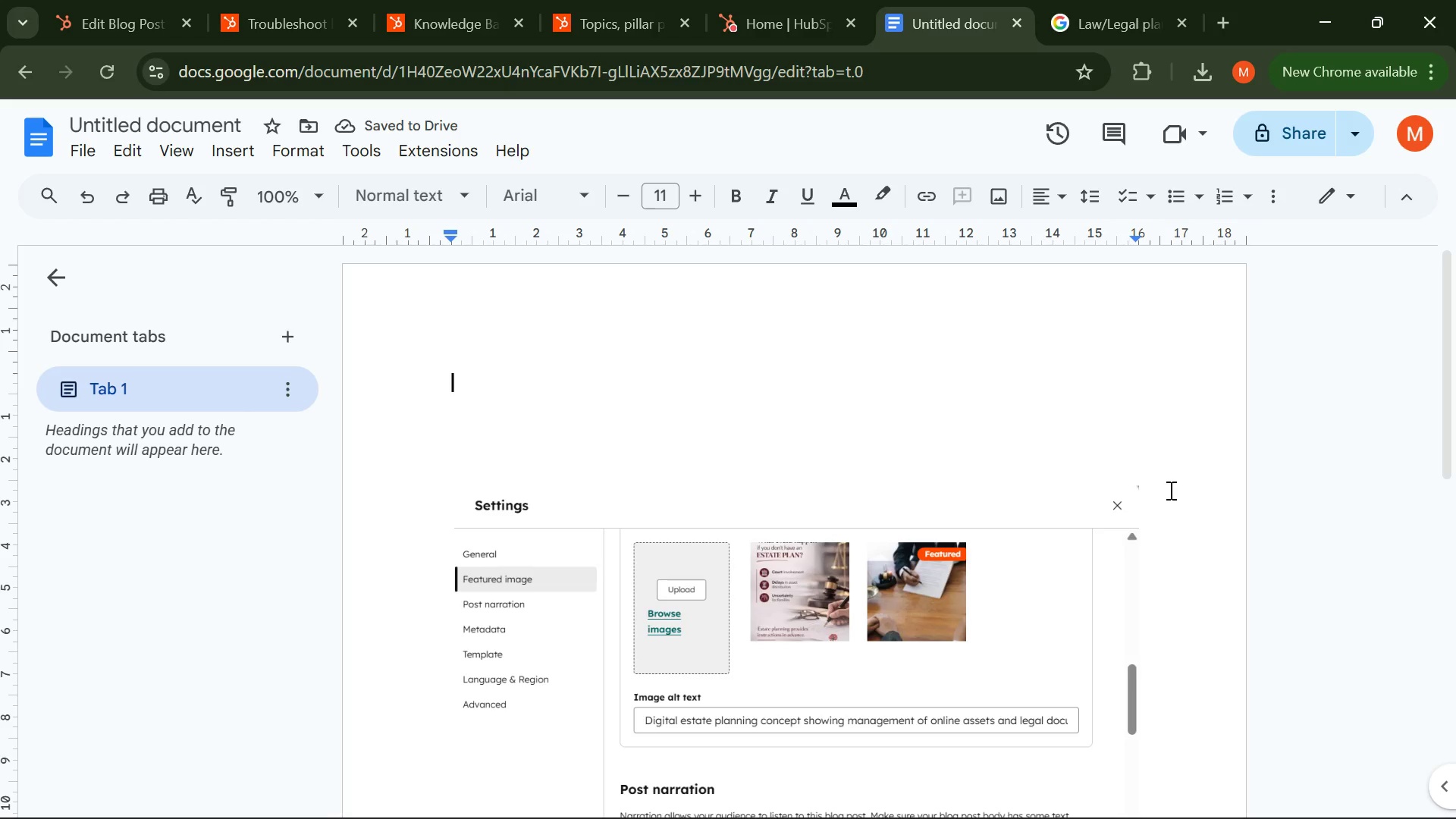 
key(ArrowUp)
 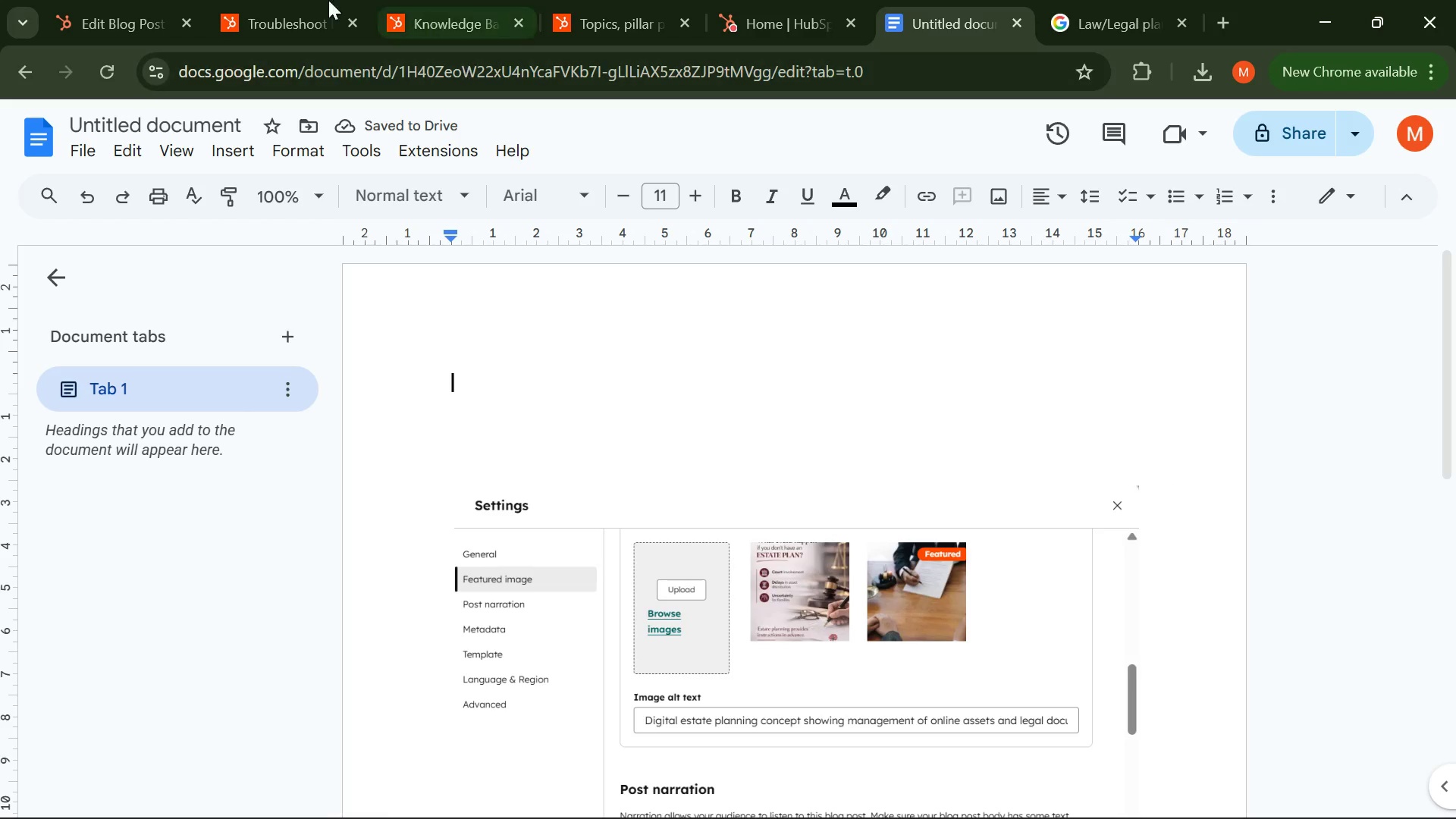 
left_click([46, 8])
 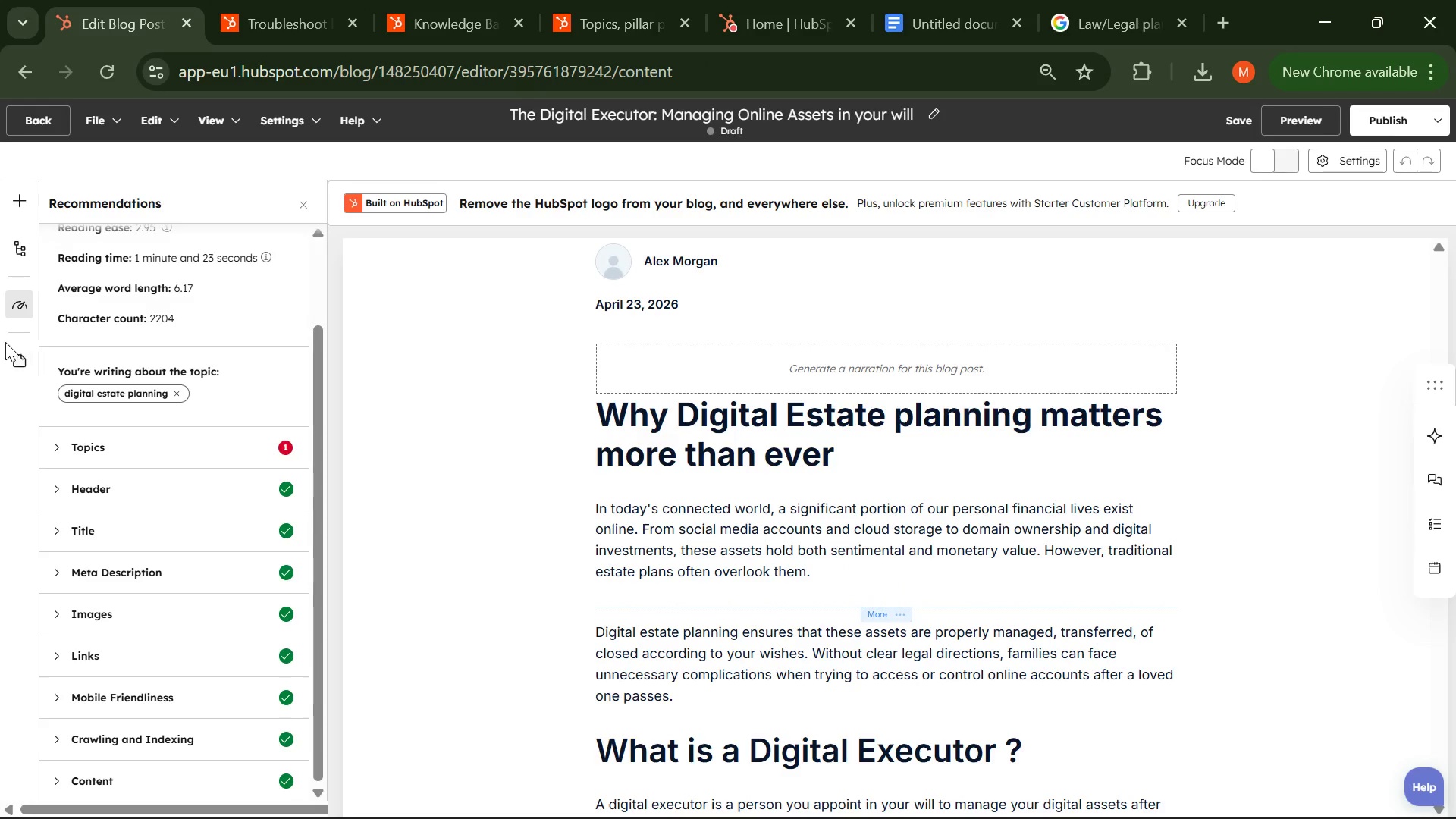 
scroll: coordinate [189, 314], scroll_direction: up, amount: 6.0
 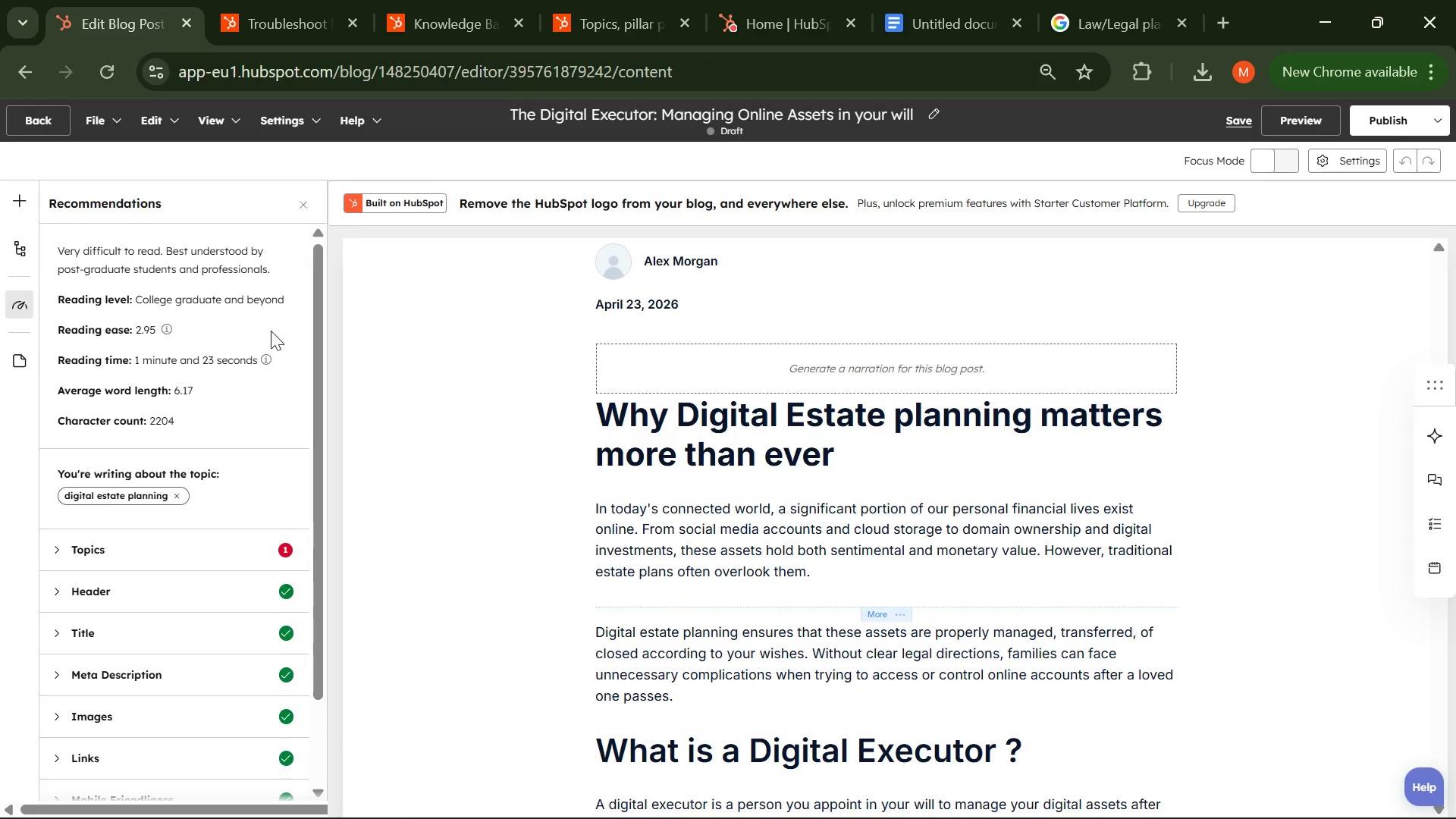 
scroll: coordinate [263, 342], scroll_direction: down, amount: 1.0
 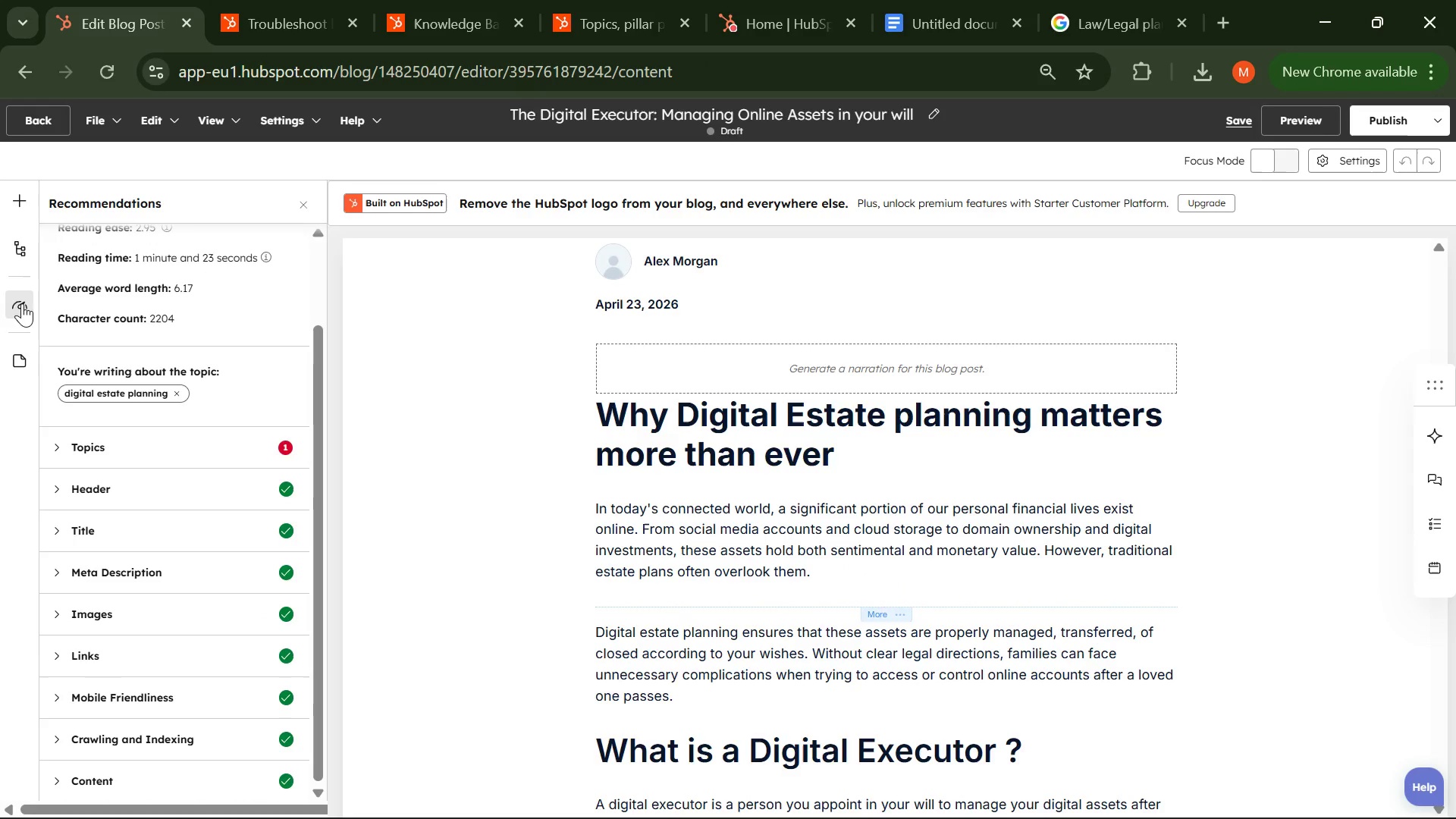 
left_click([16, 302])
 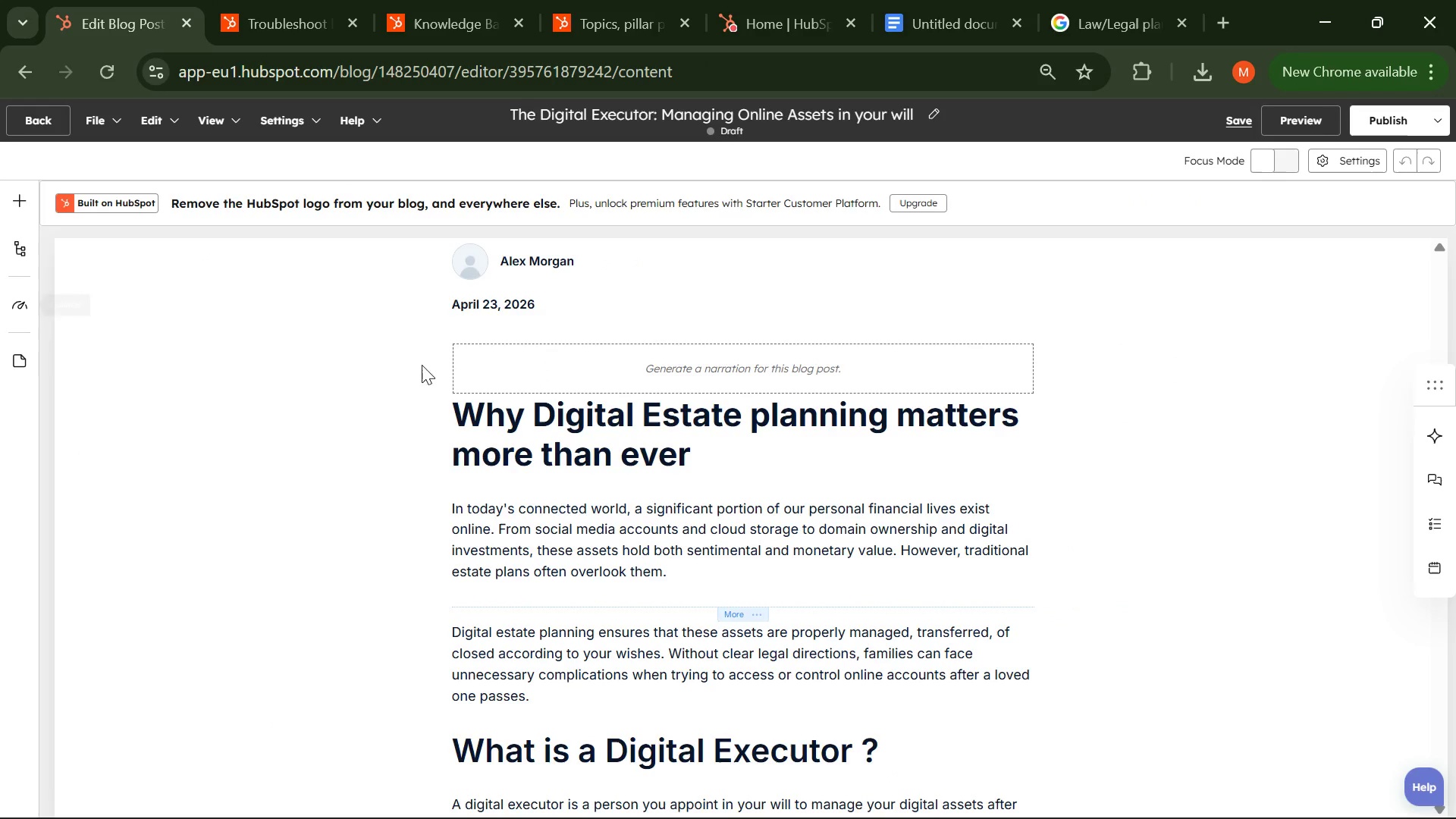 
scroll: coordinate [481, 466], scroll_direction: up, amount: 5.0
 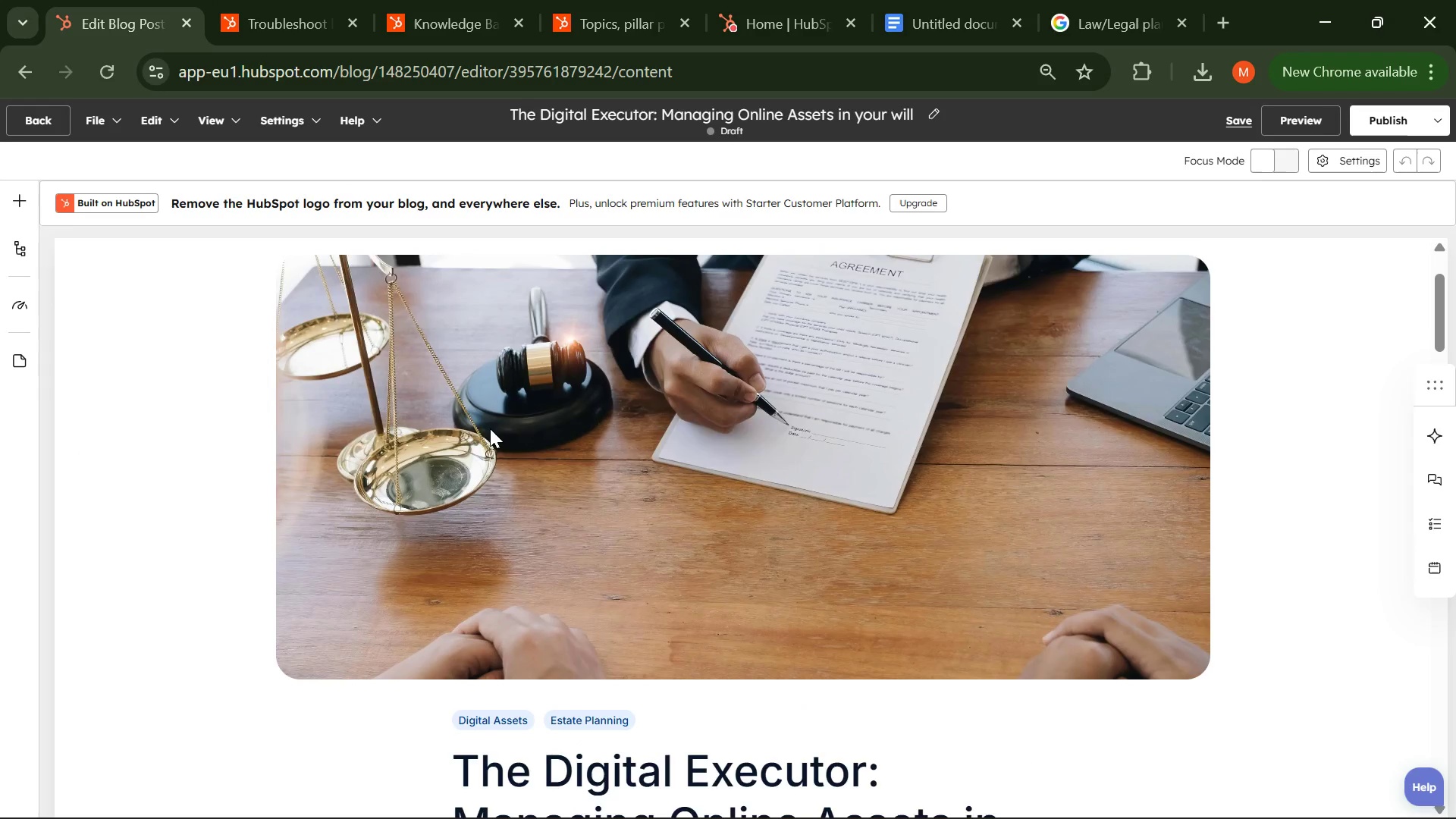 
scroll: coordinate [475, 422], scroll_direction: none, amount: 0.0
 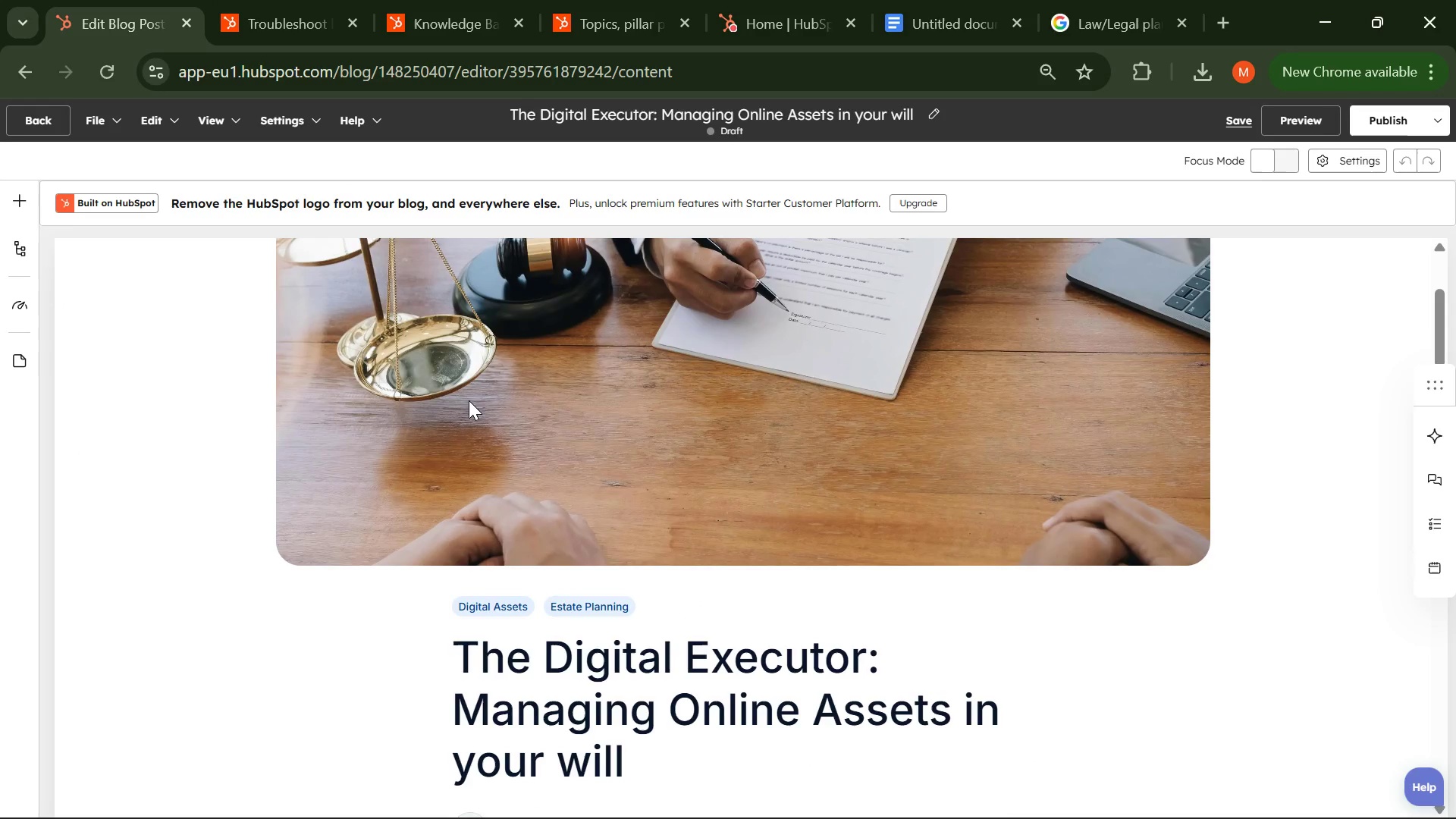 
key(Control+Minus)
 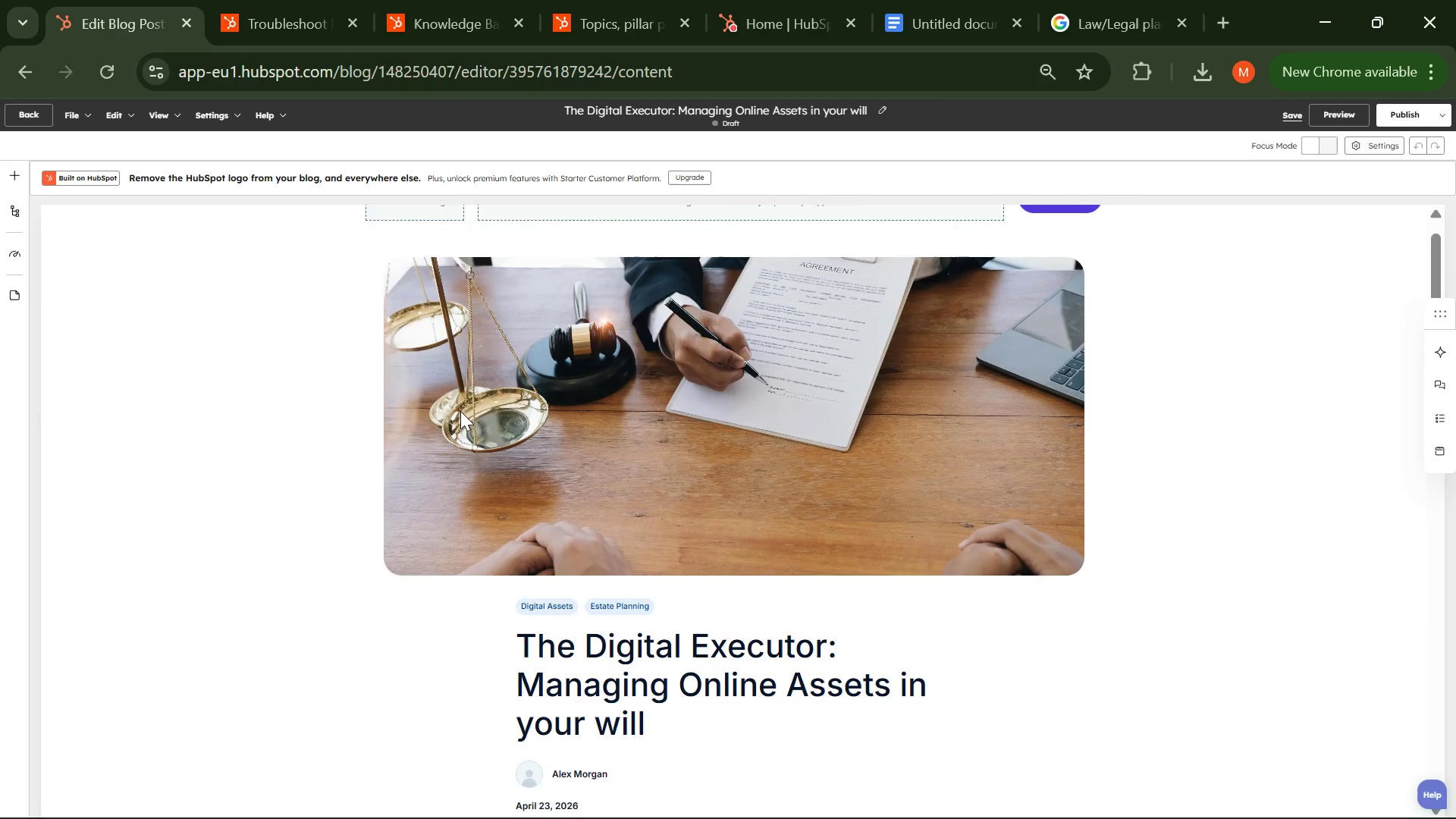 
wait(6.89)
 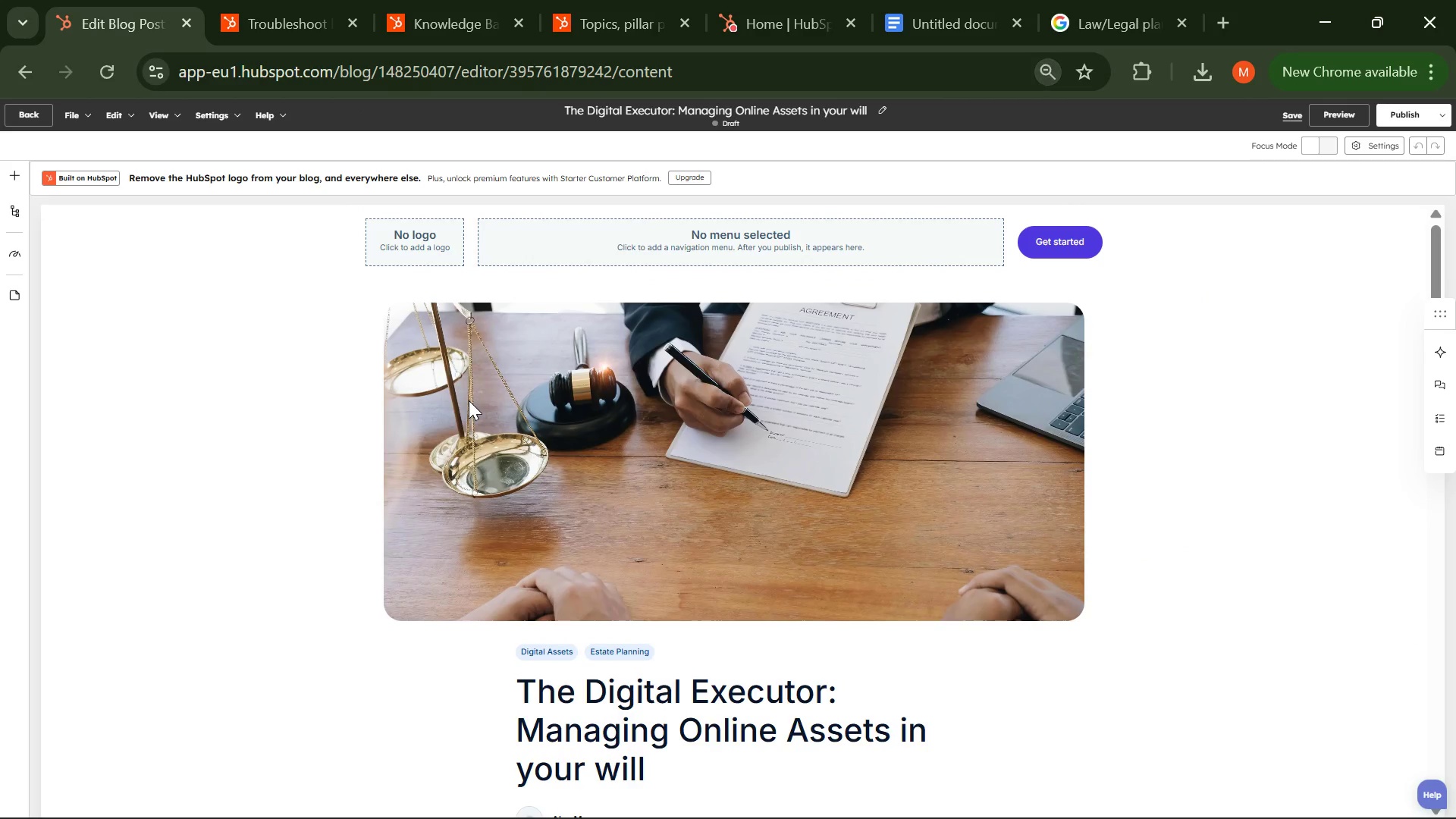 
key(PrintScreen)
 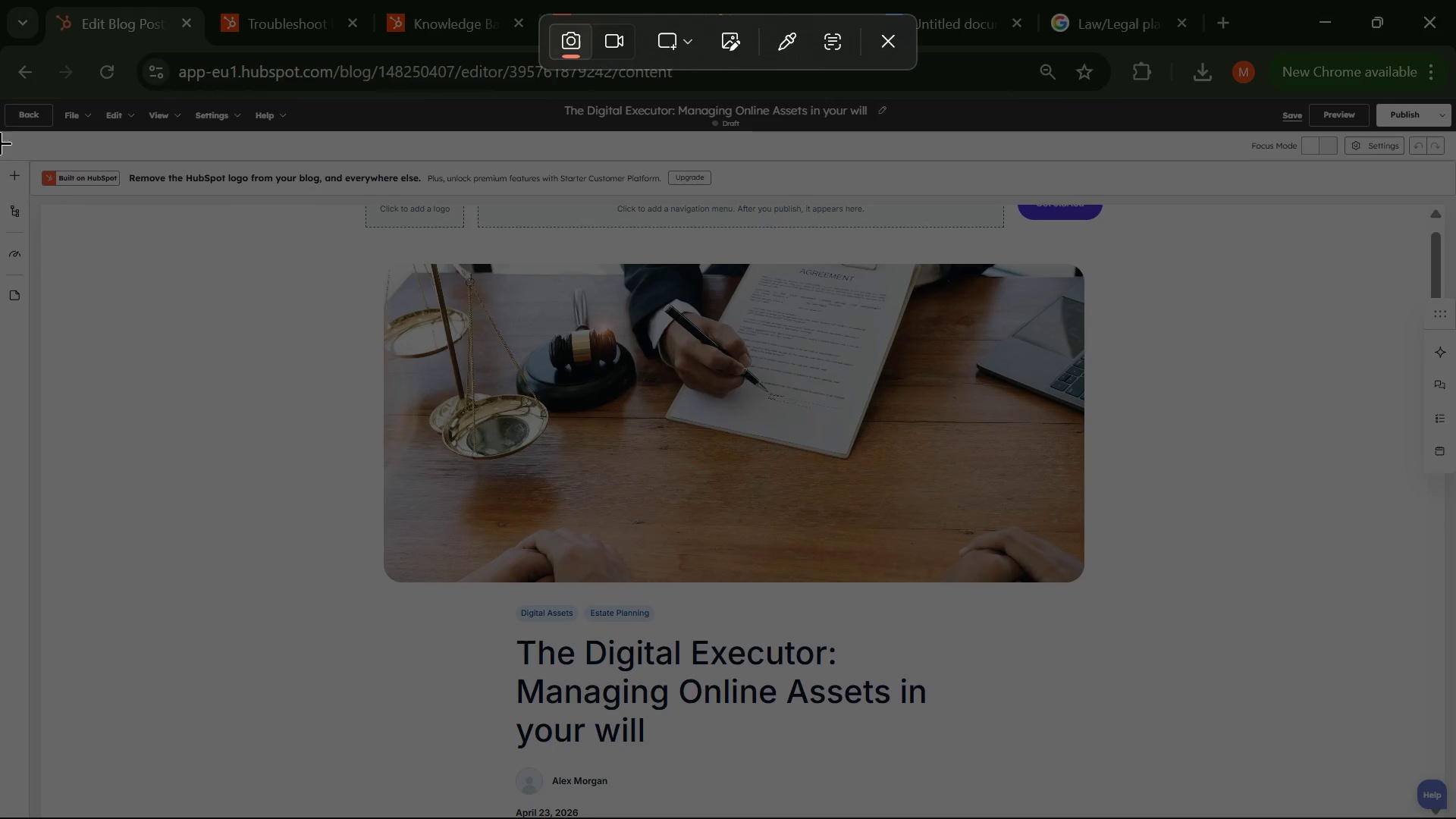 
left_click_drag(start_coordinate=[0, 96], to_coordinate=[1455, 818])
 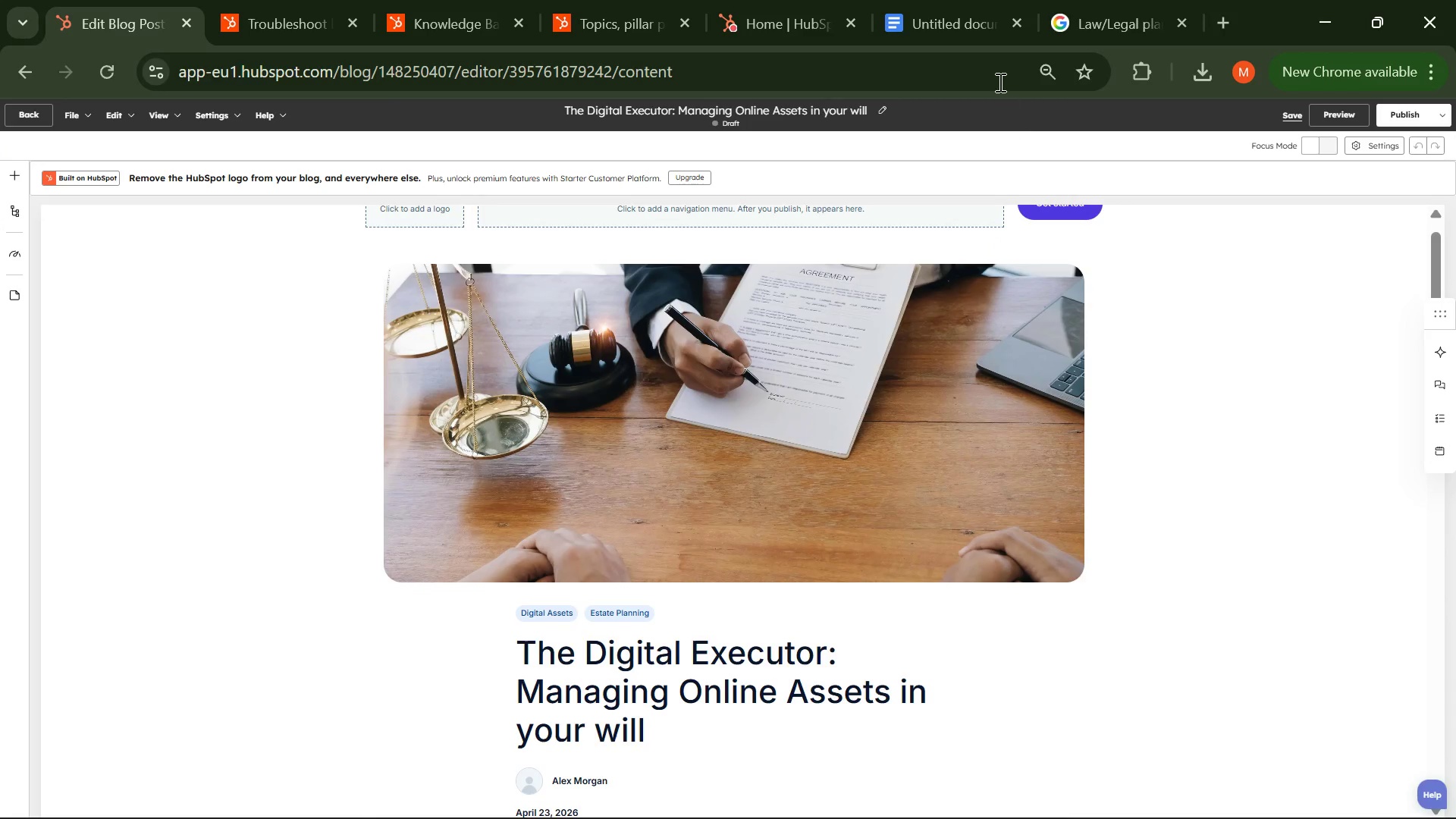 
left_click([943, 14])
 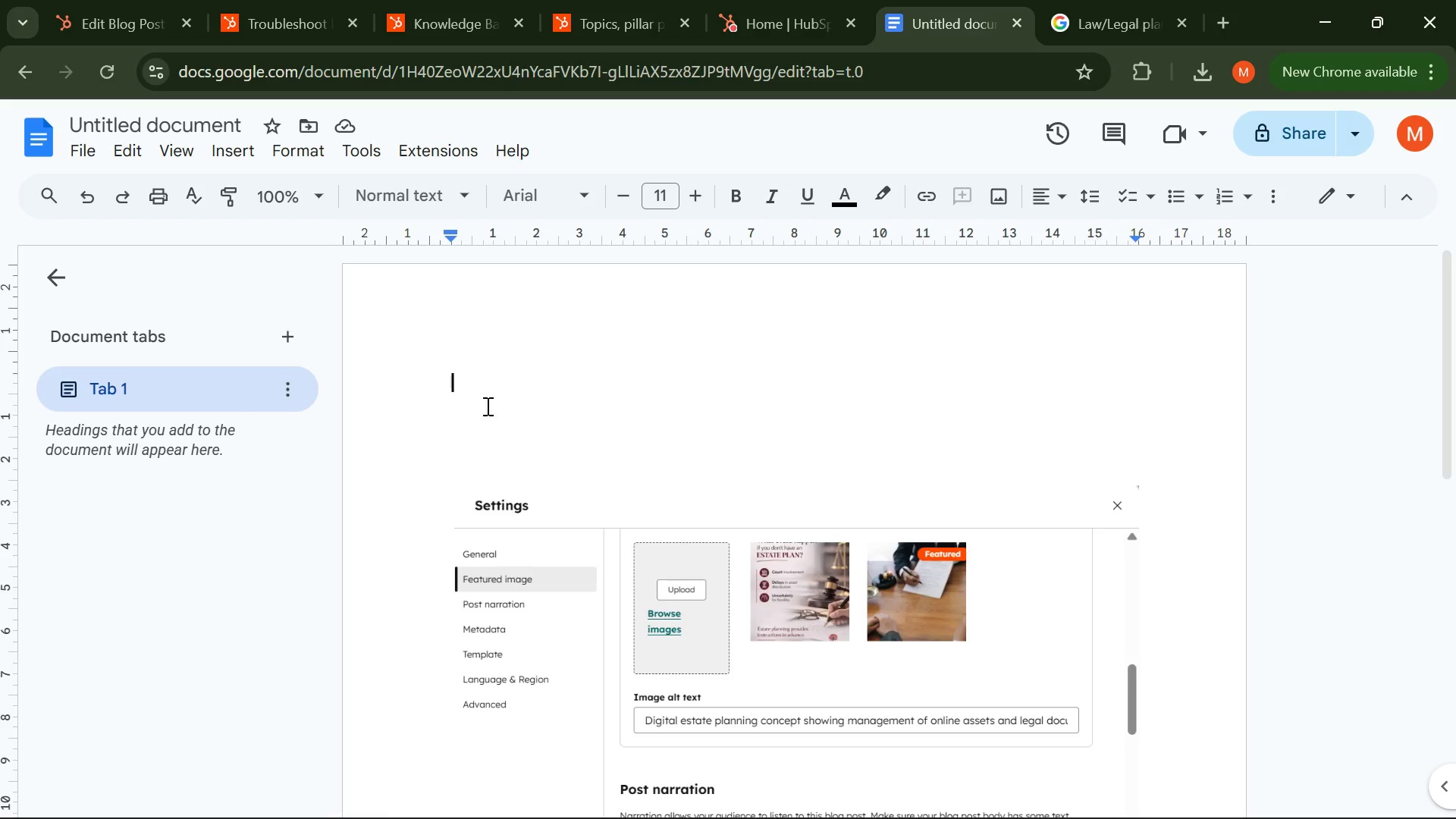 
key(Control+V)
 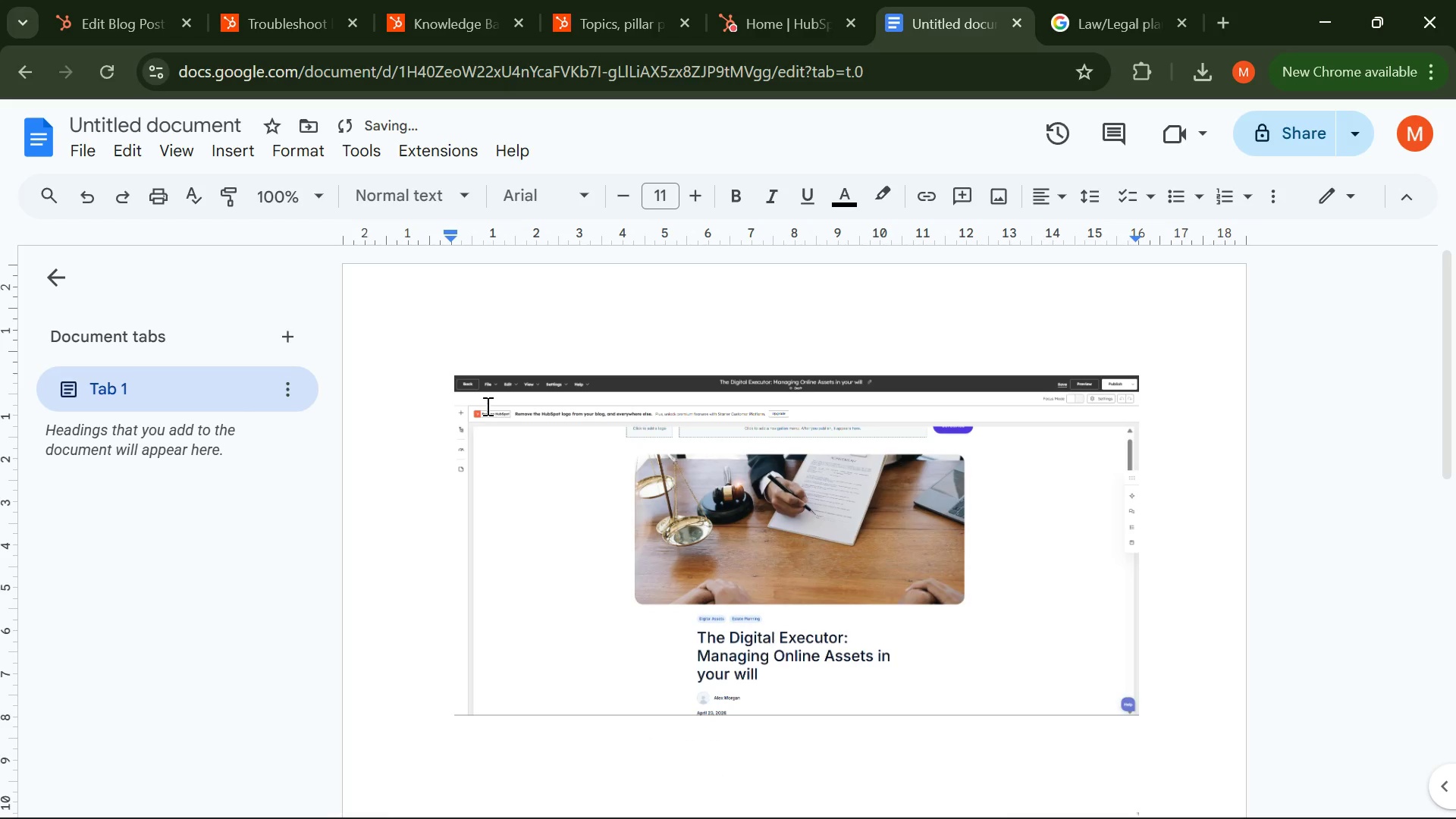 
scroll: coordinate [486, 406], scroll_direction: down, amount: 3.0
 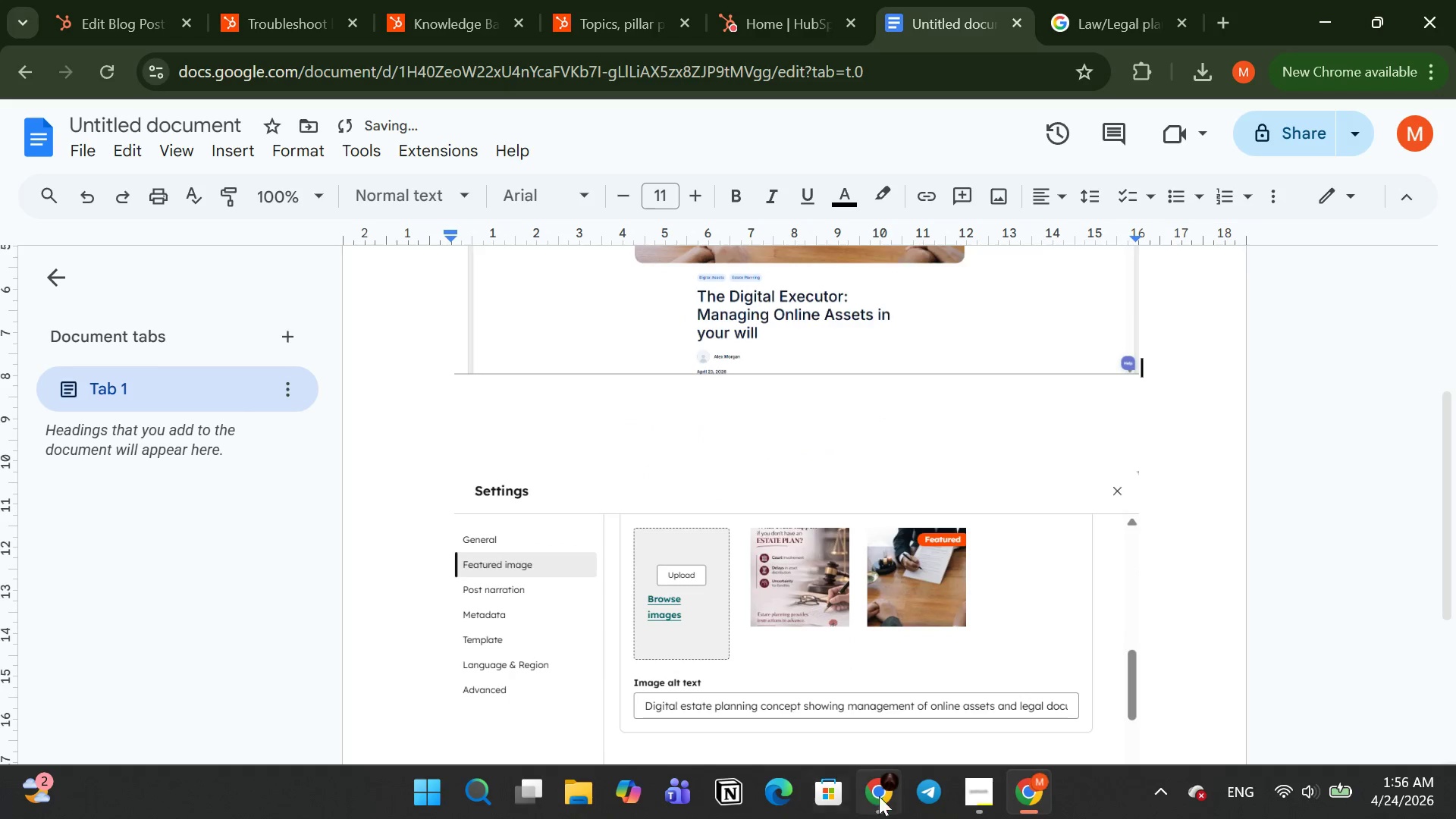 
left_click([984, 792])